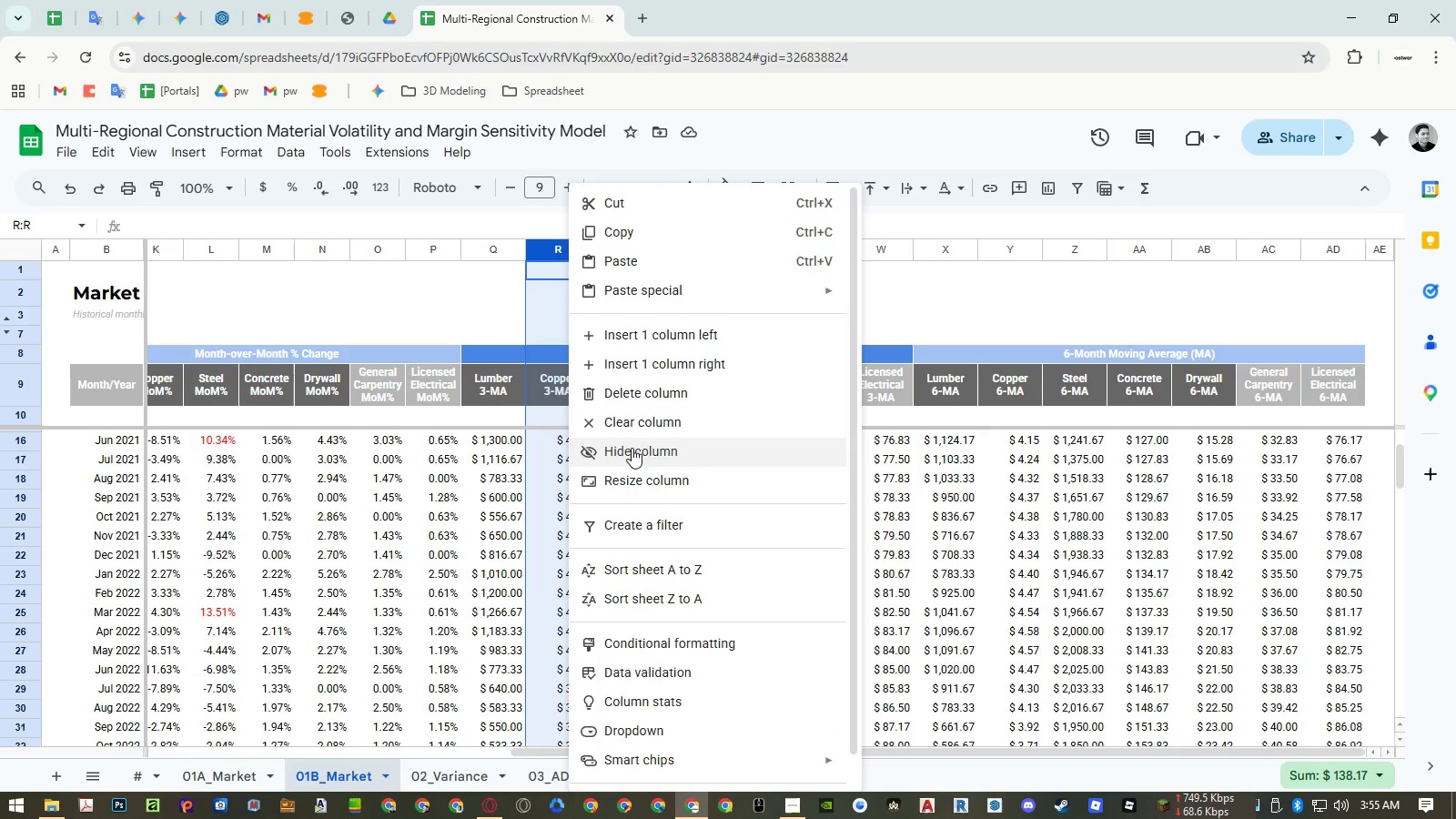 
left_click([630, 480])
 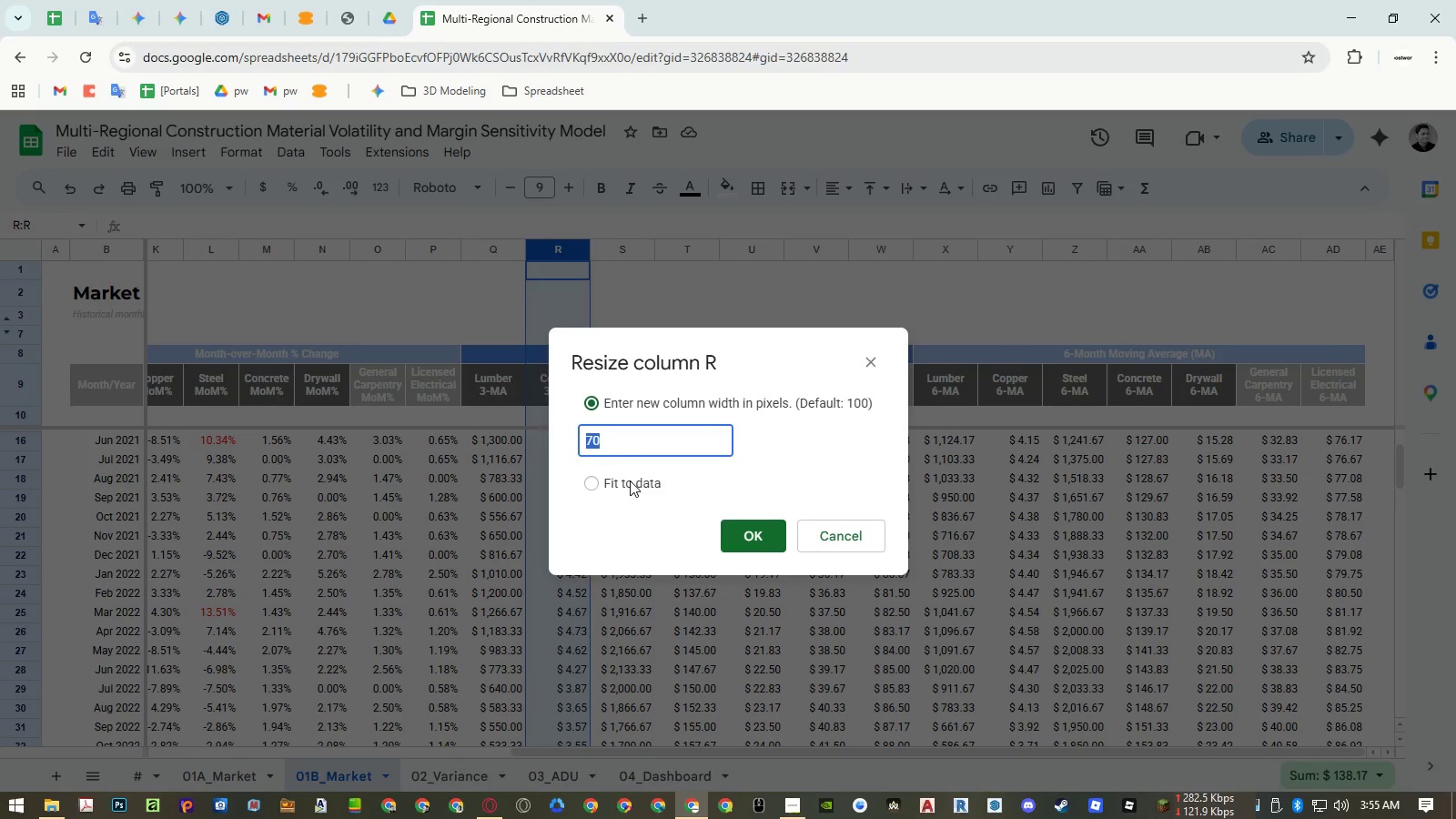 
key(Escape)
 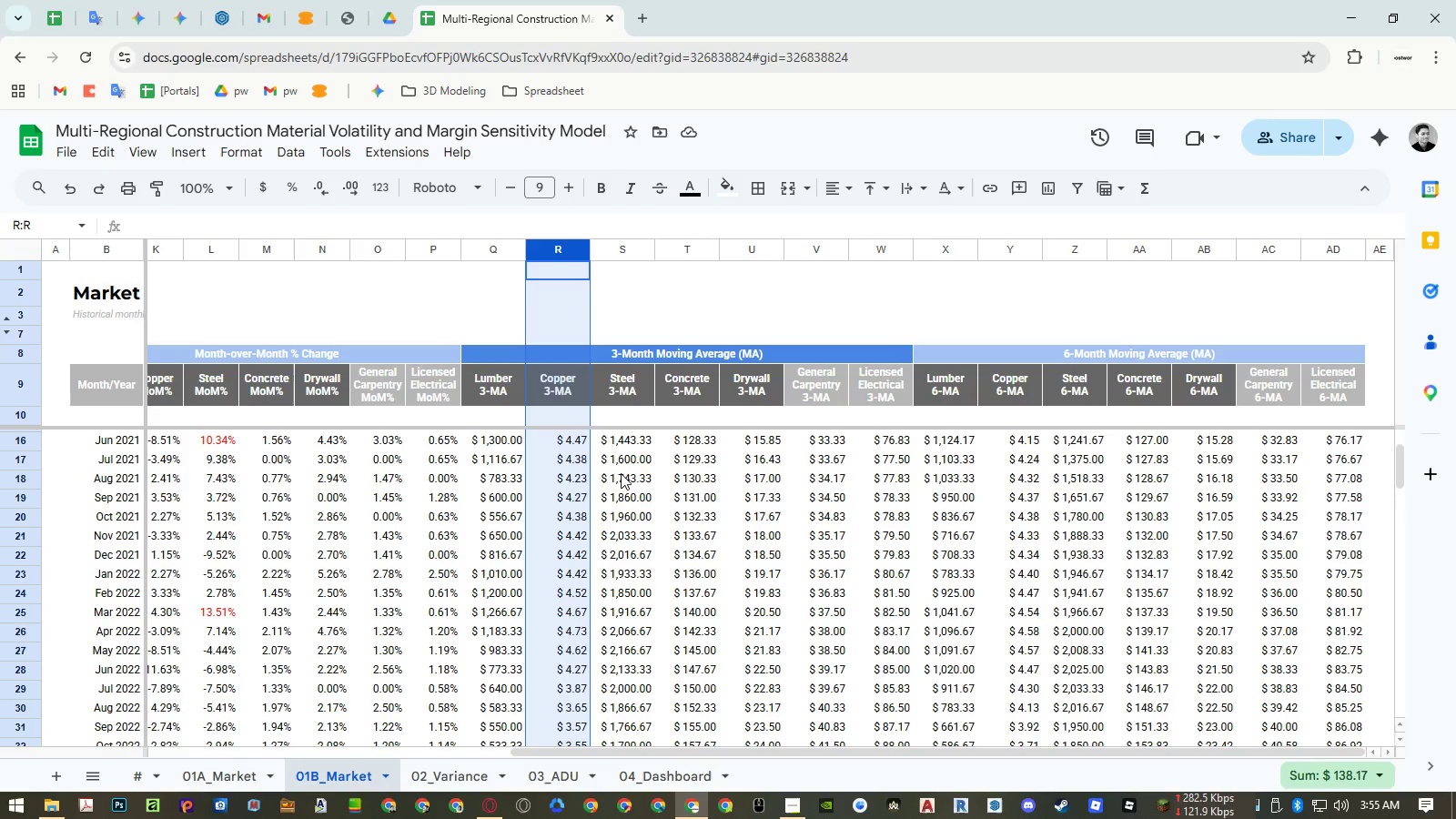 
hold_key(key=ShiftLeft, duration=0.7)
scroll: coordinate [621, 467], scroll_direction: up, amount: 8.0
 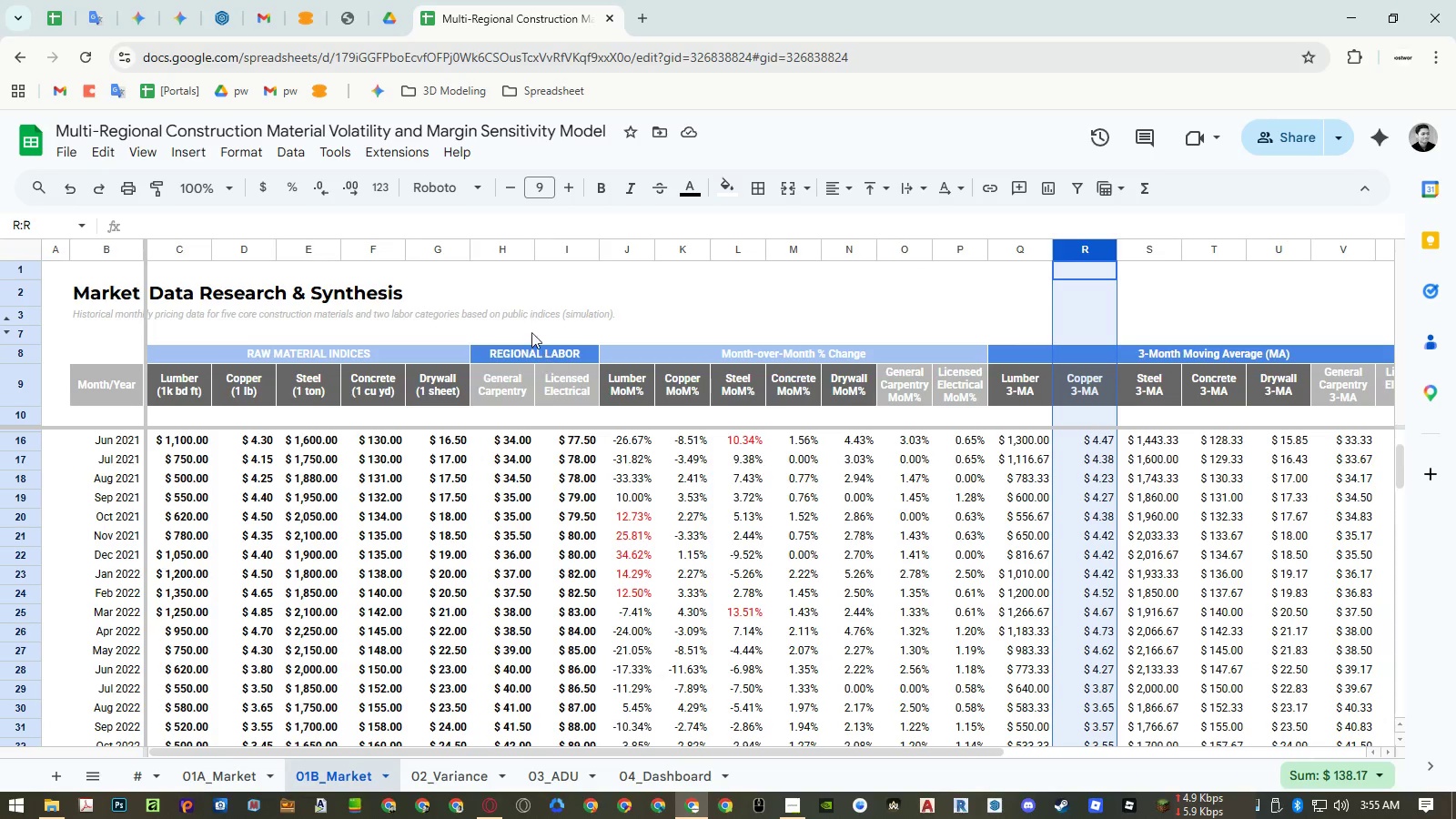 
right_click([504, 246])
 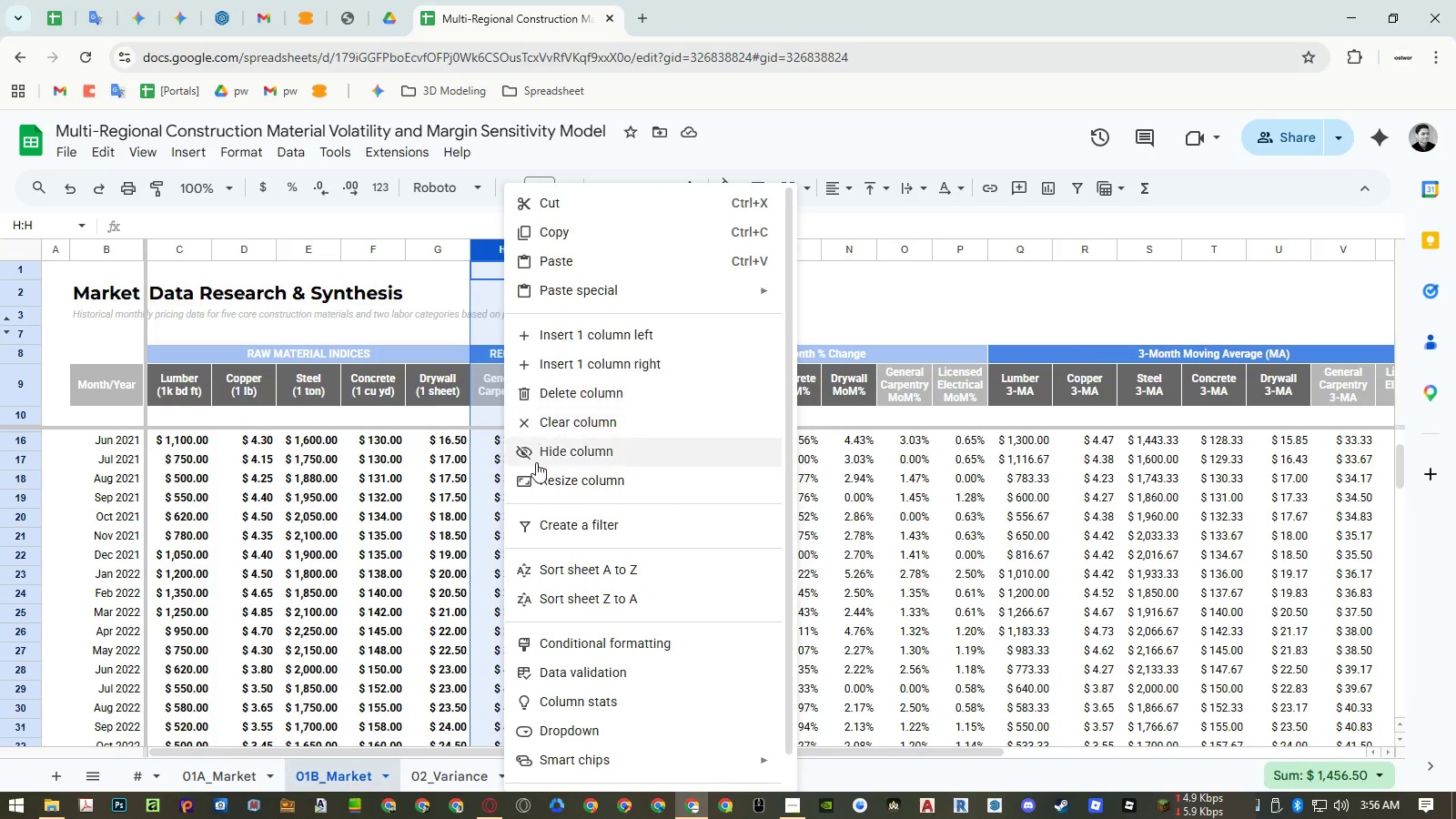 
left_click([536, 480])
 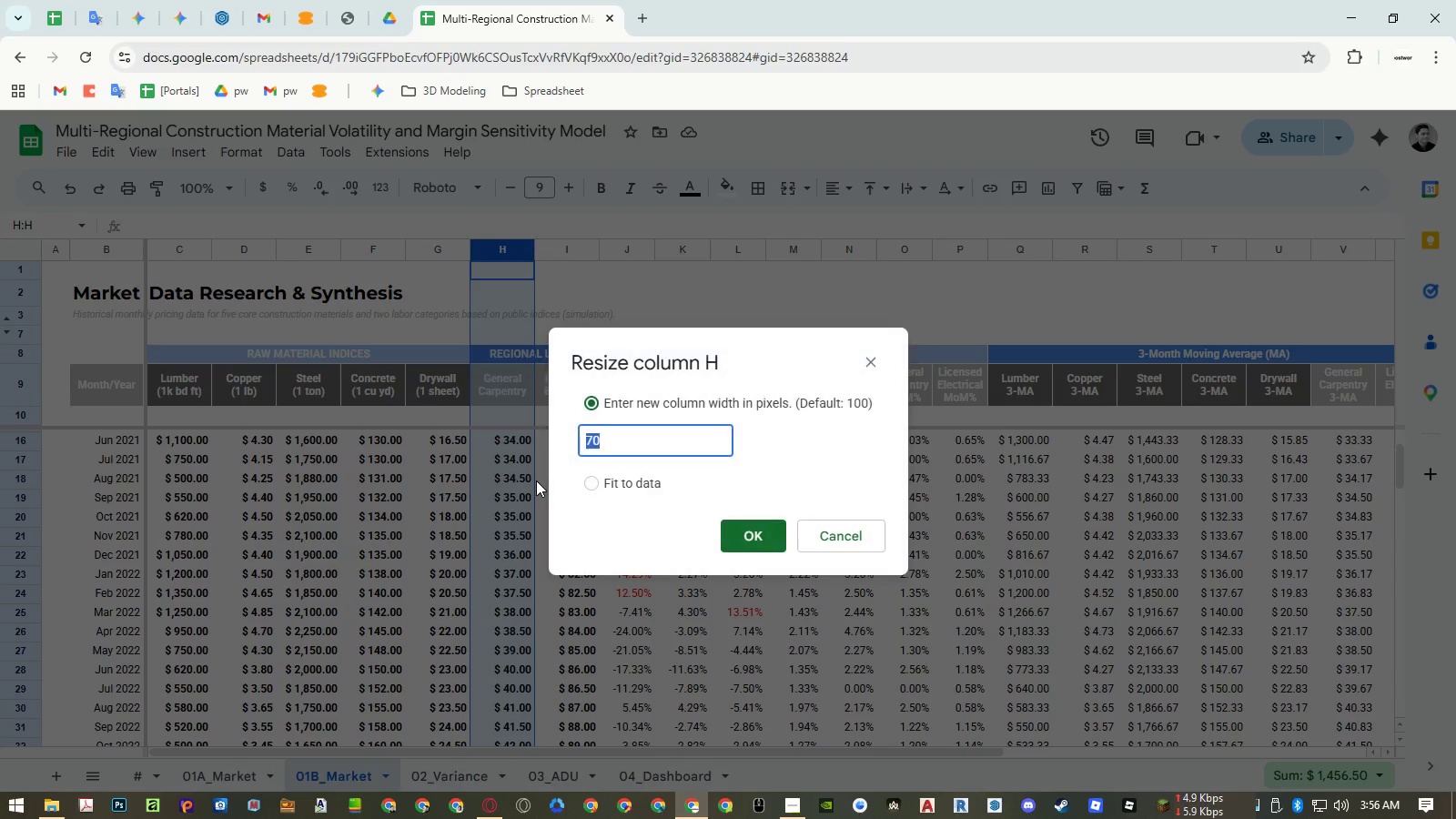 
key(Escape)
 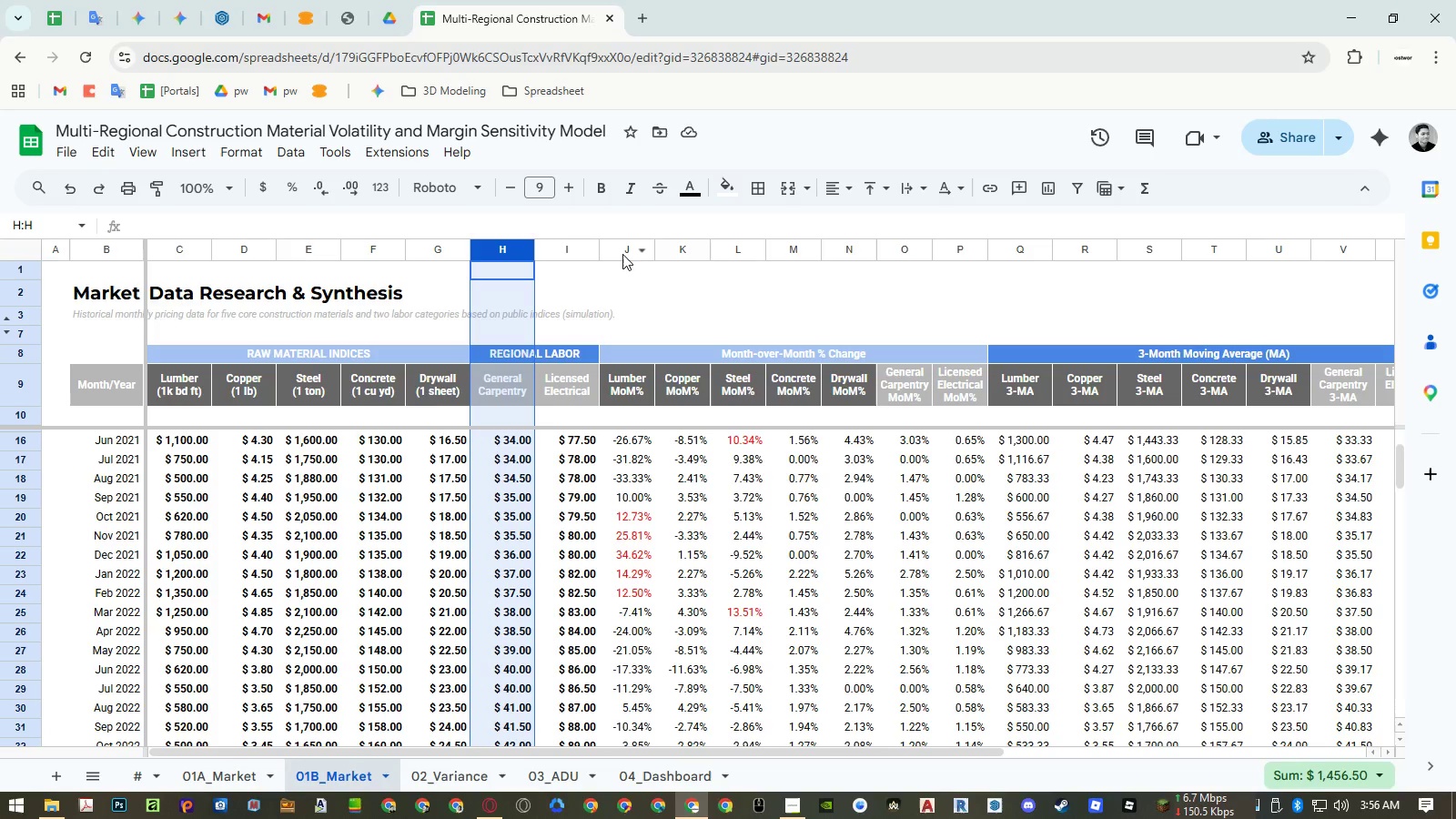 
left_click_drag(start_coordinate=[621, 250], to_coordinate=[954, 254])
 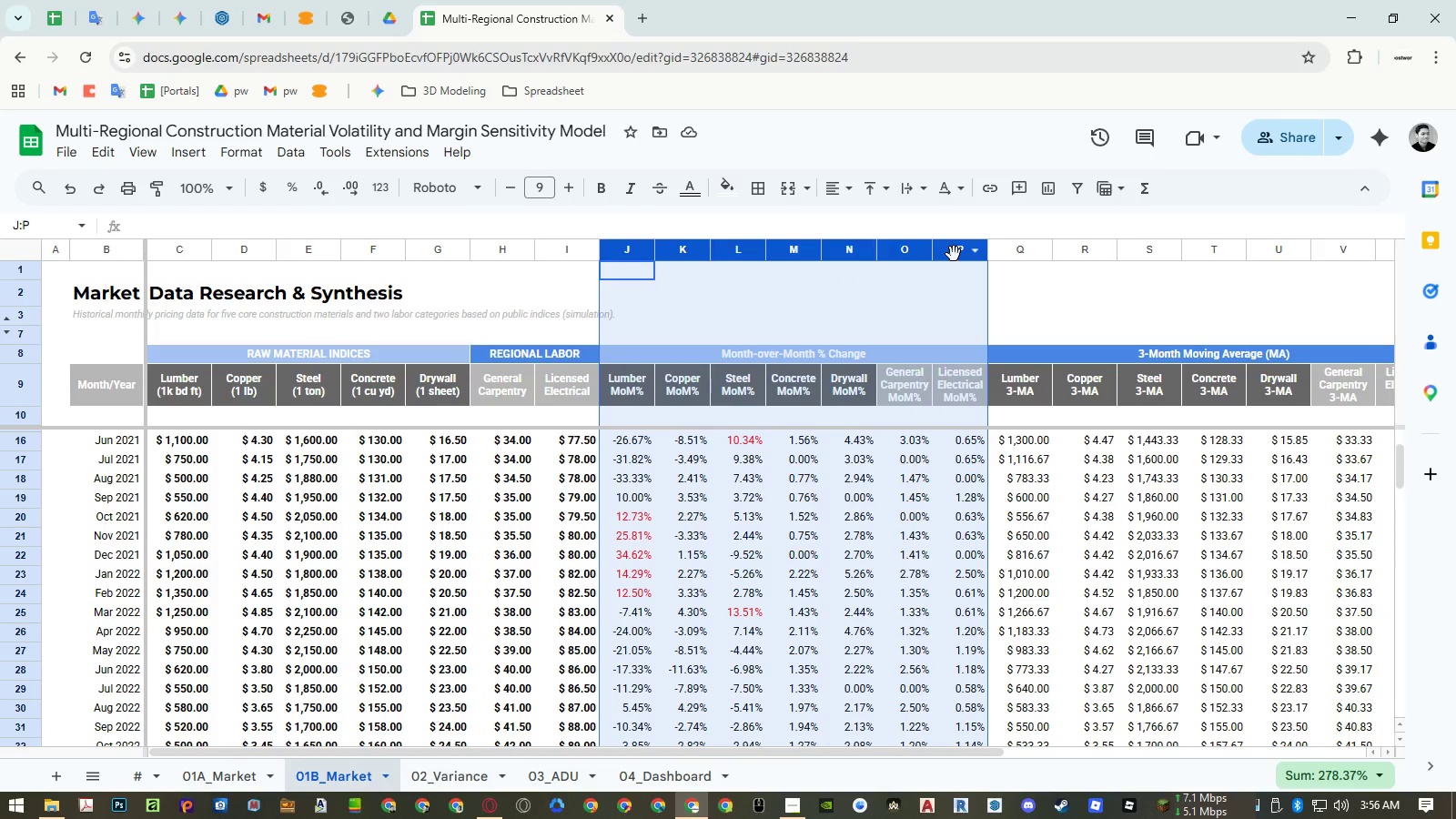 
right_click([954, 254])
 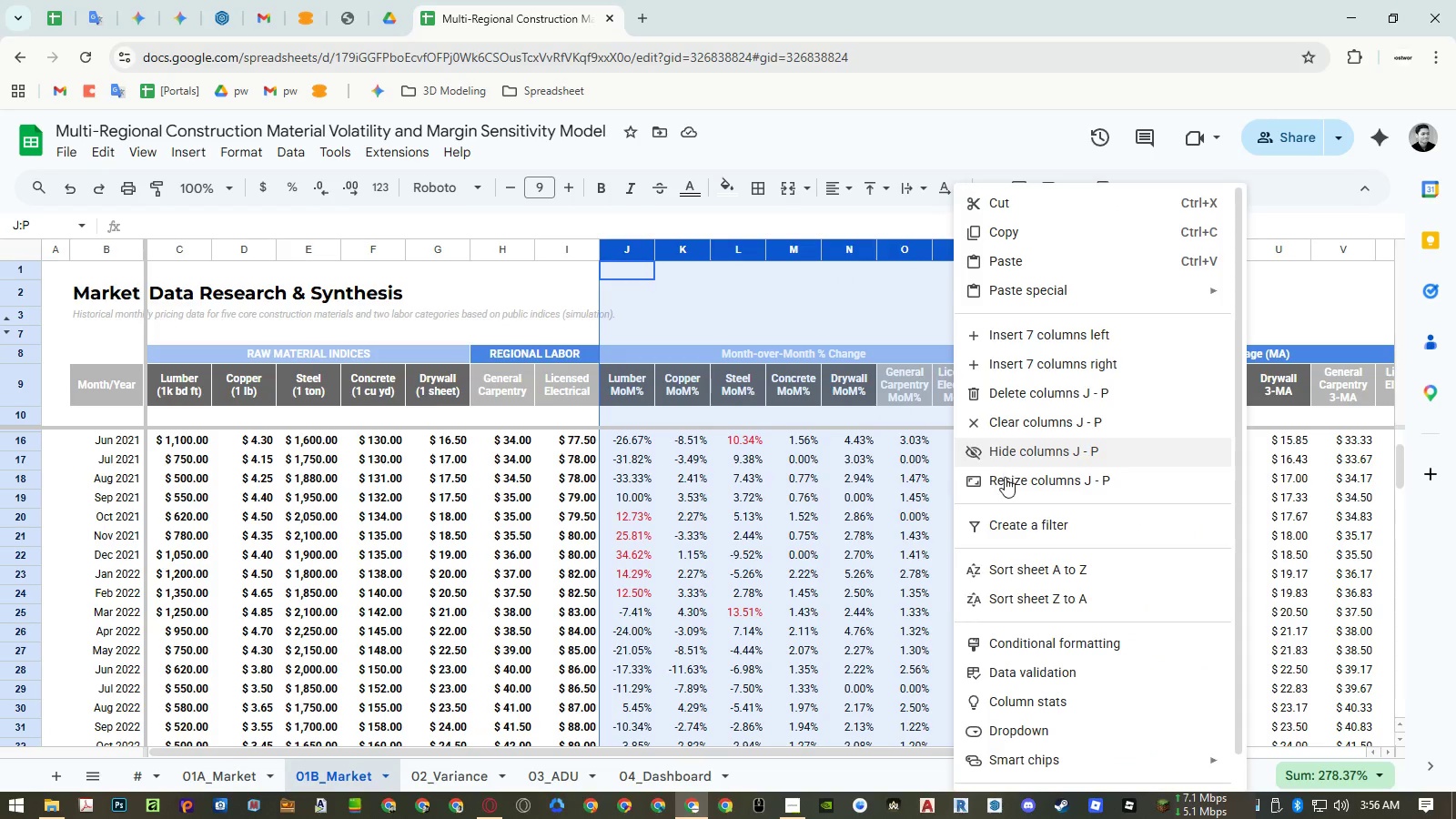 
left_click([1005, 478])
 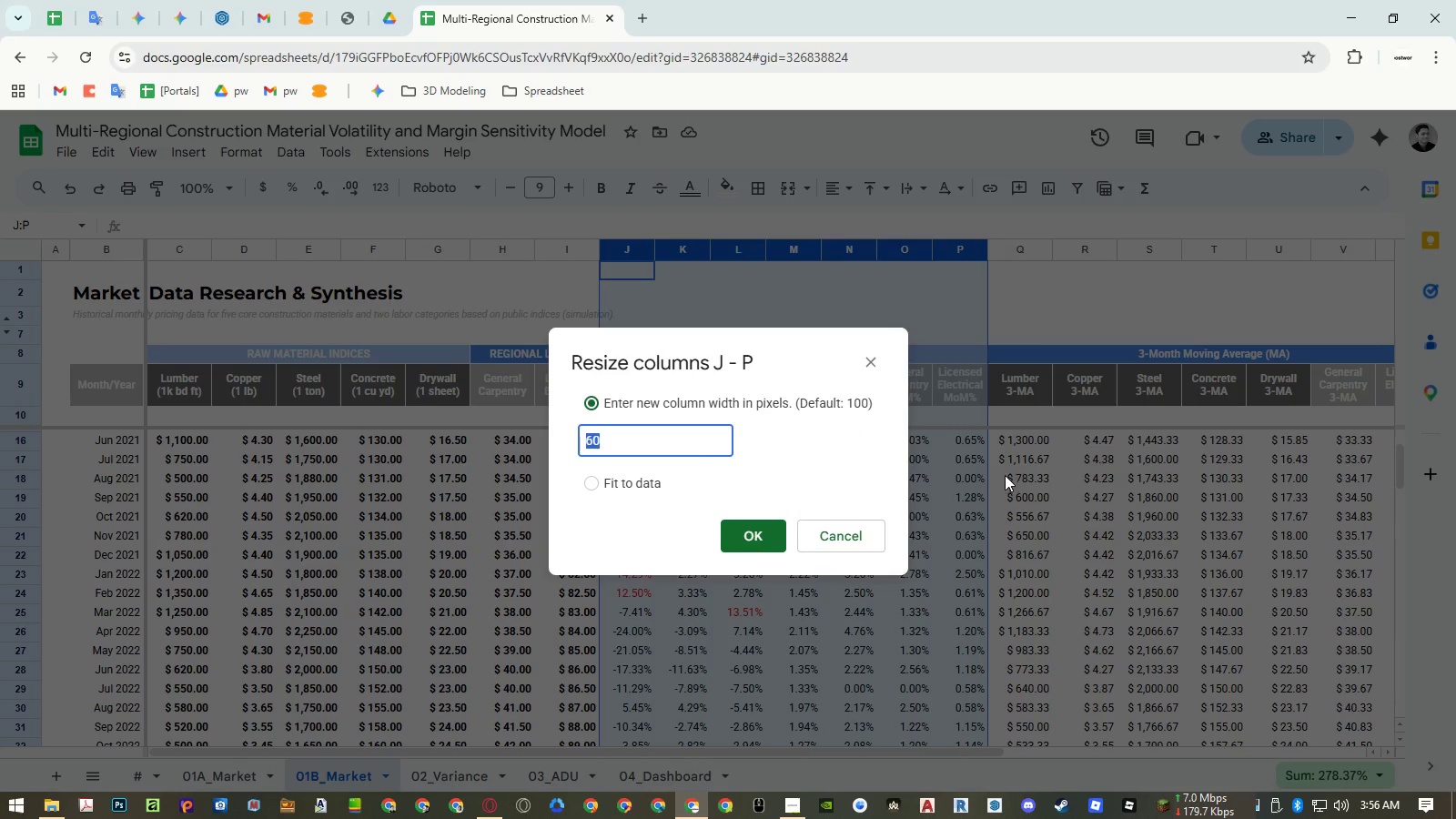 
key(Numpad7)
 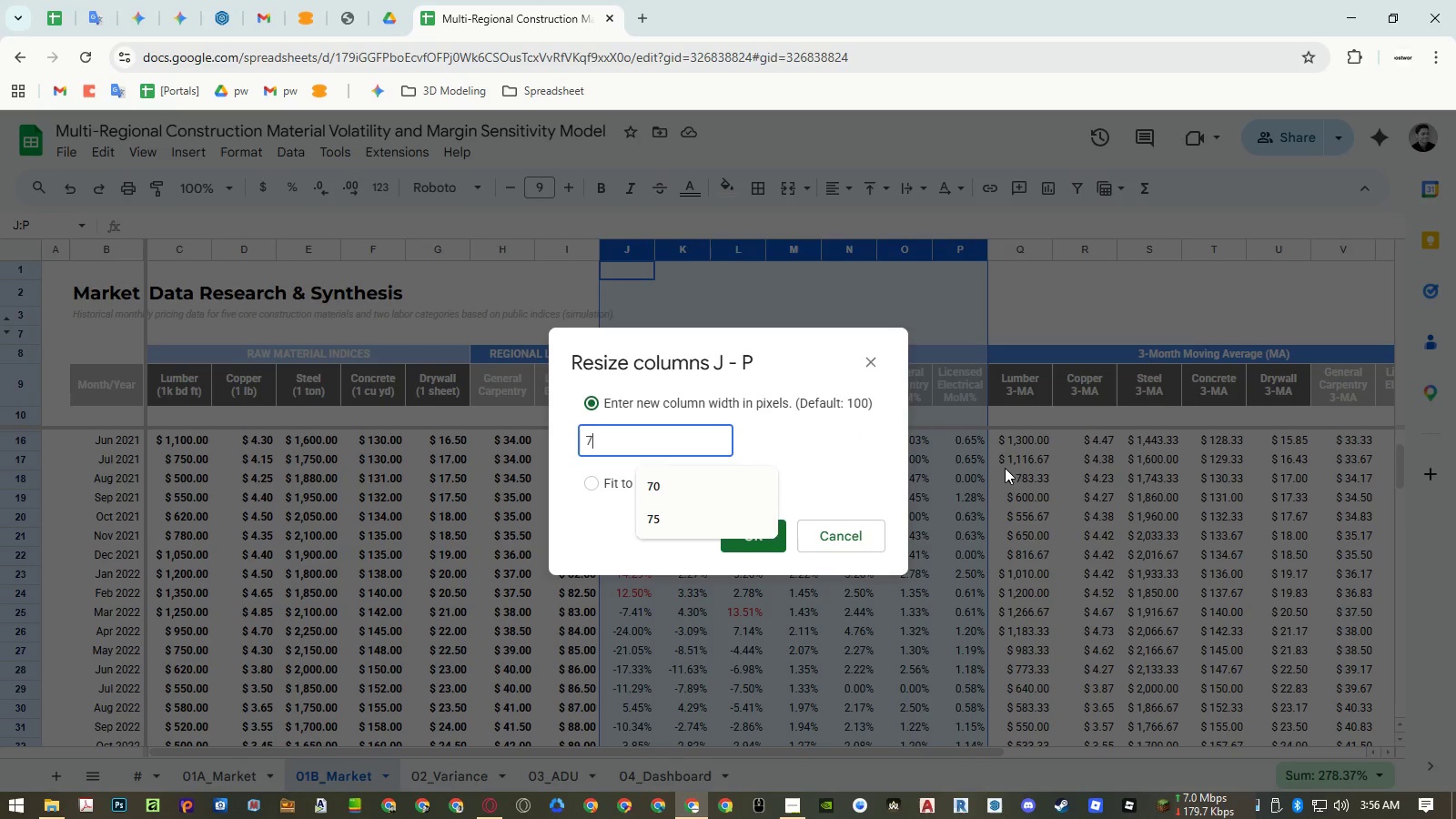 
key(Numpad0)
 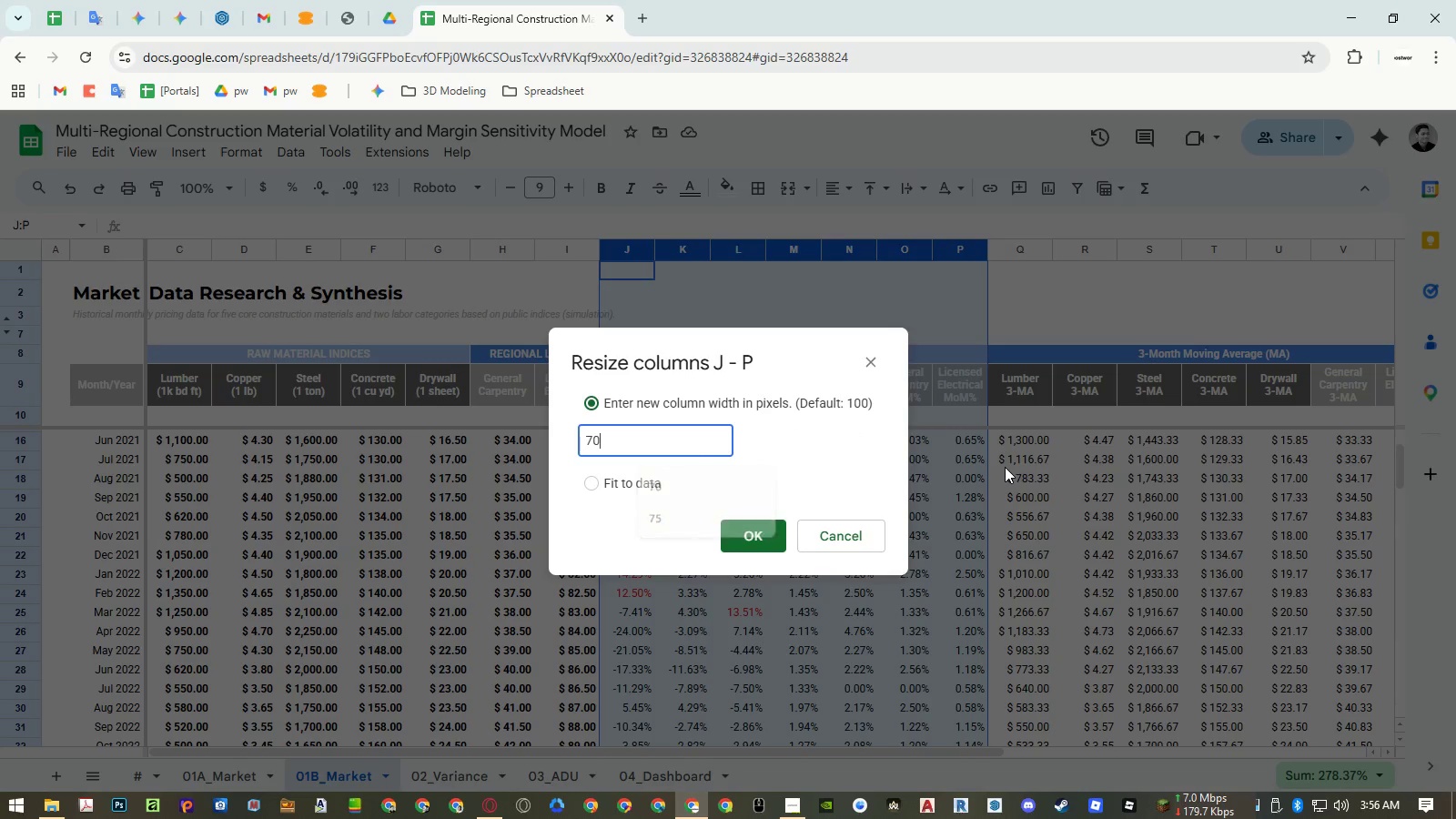 
key(NumpadEnter)
 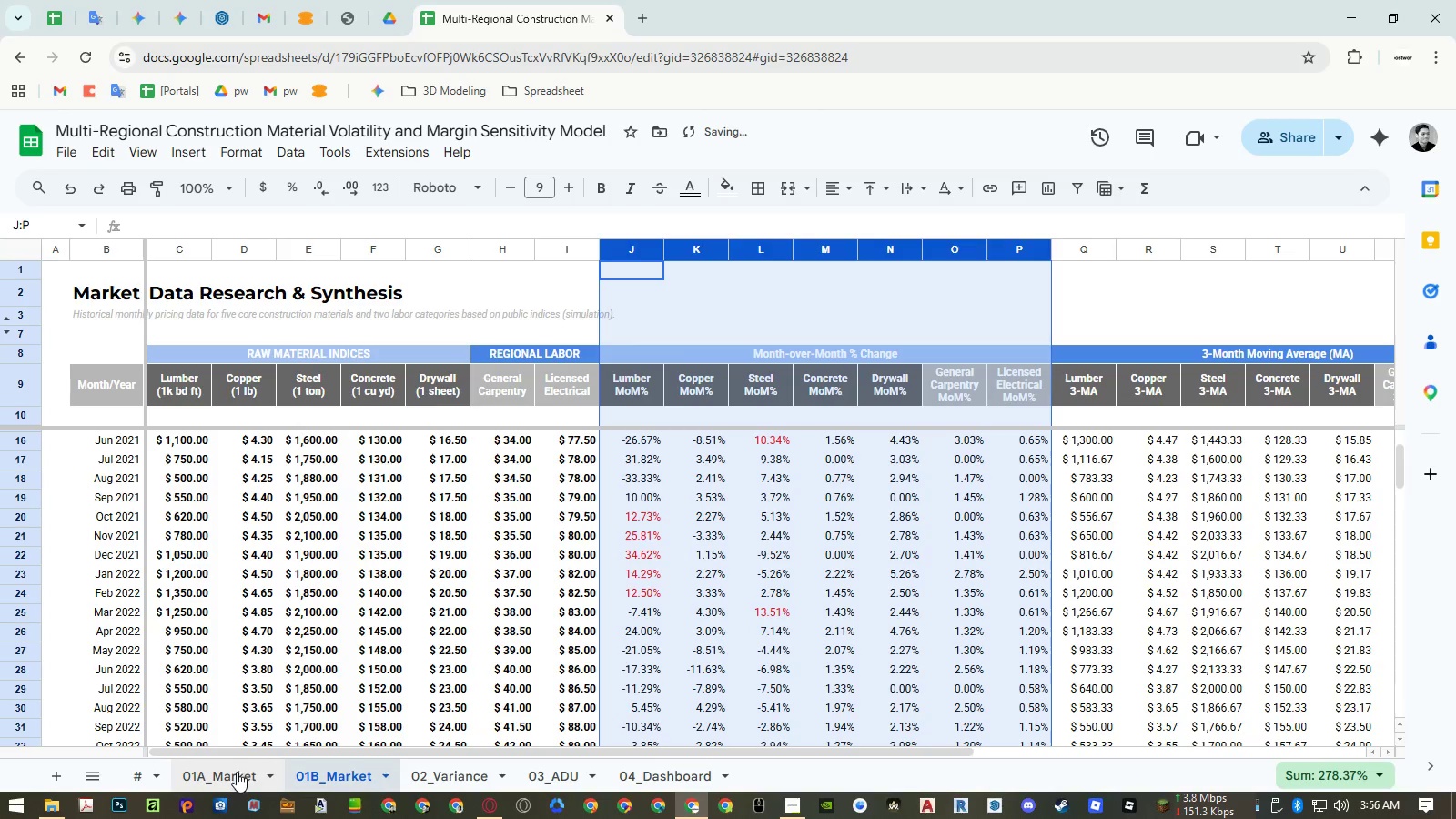 
left_click([237, 772])
 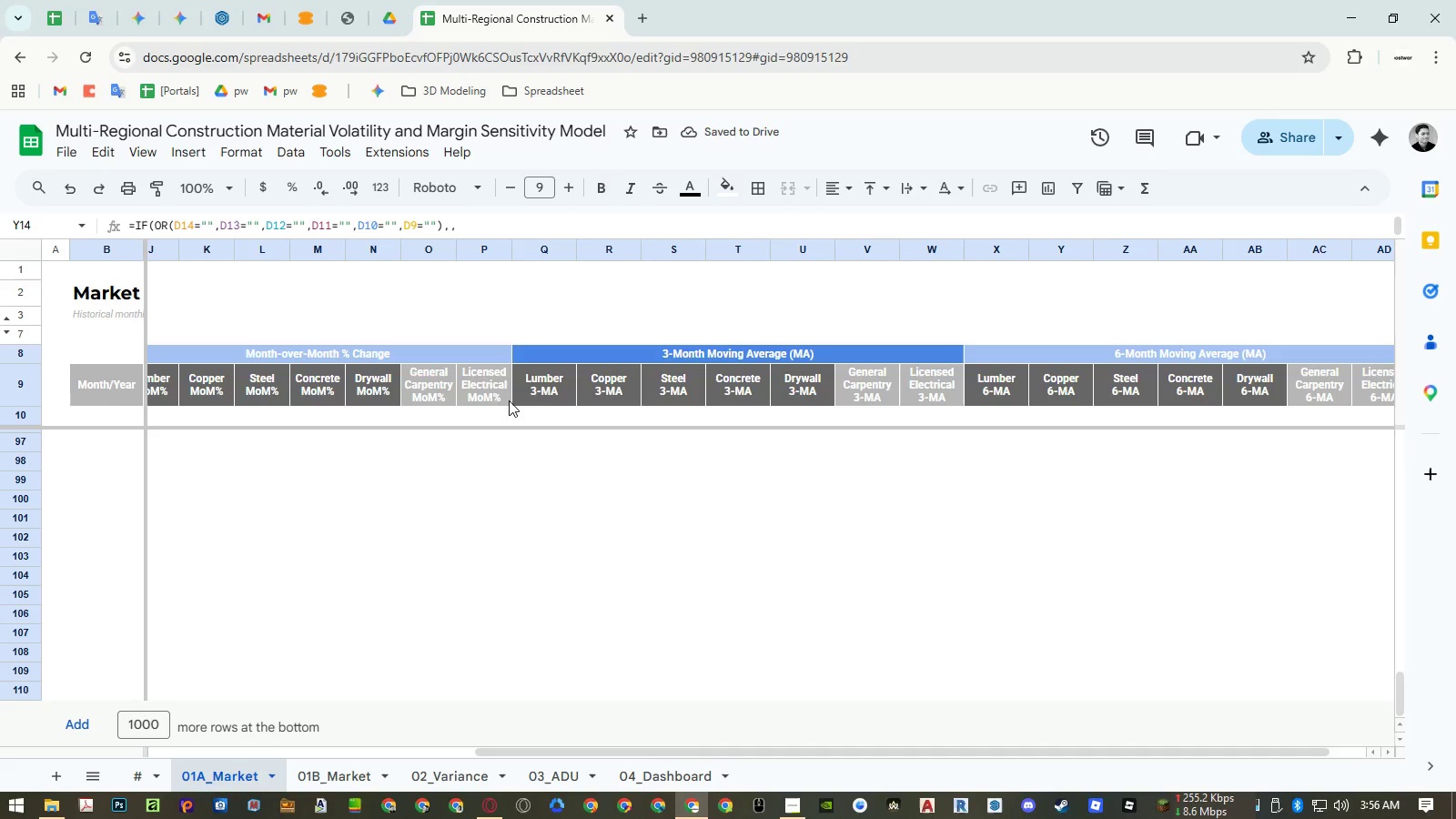 
left_click([458, 351])
 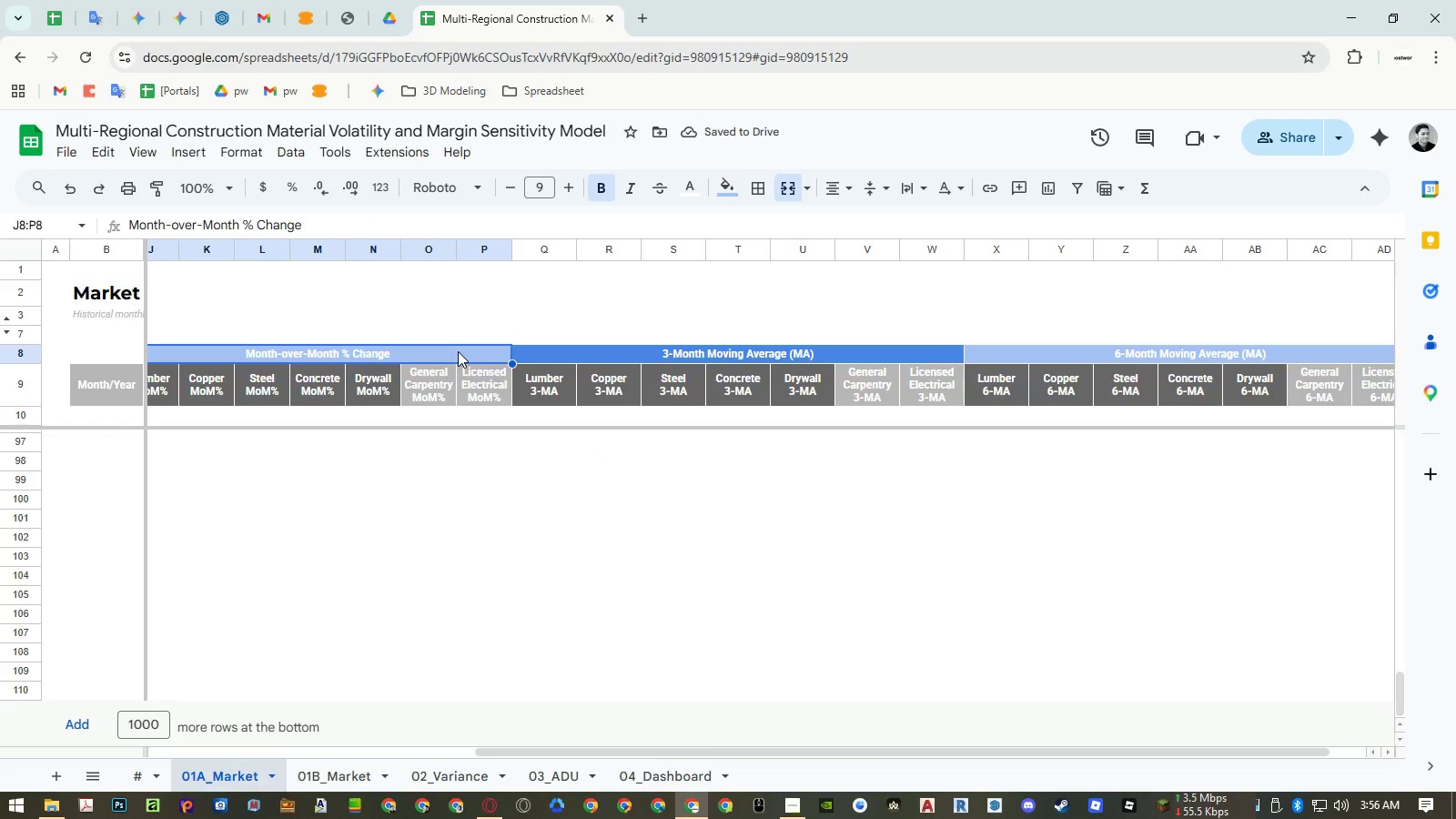 
hold_key(key=ShiftLeft, duration=0.47)
scroll: coordinate [481, 354], scroll_direction: up, amount: 8.0
 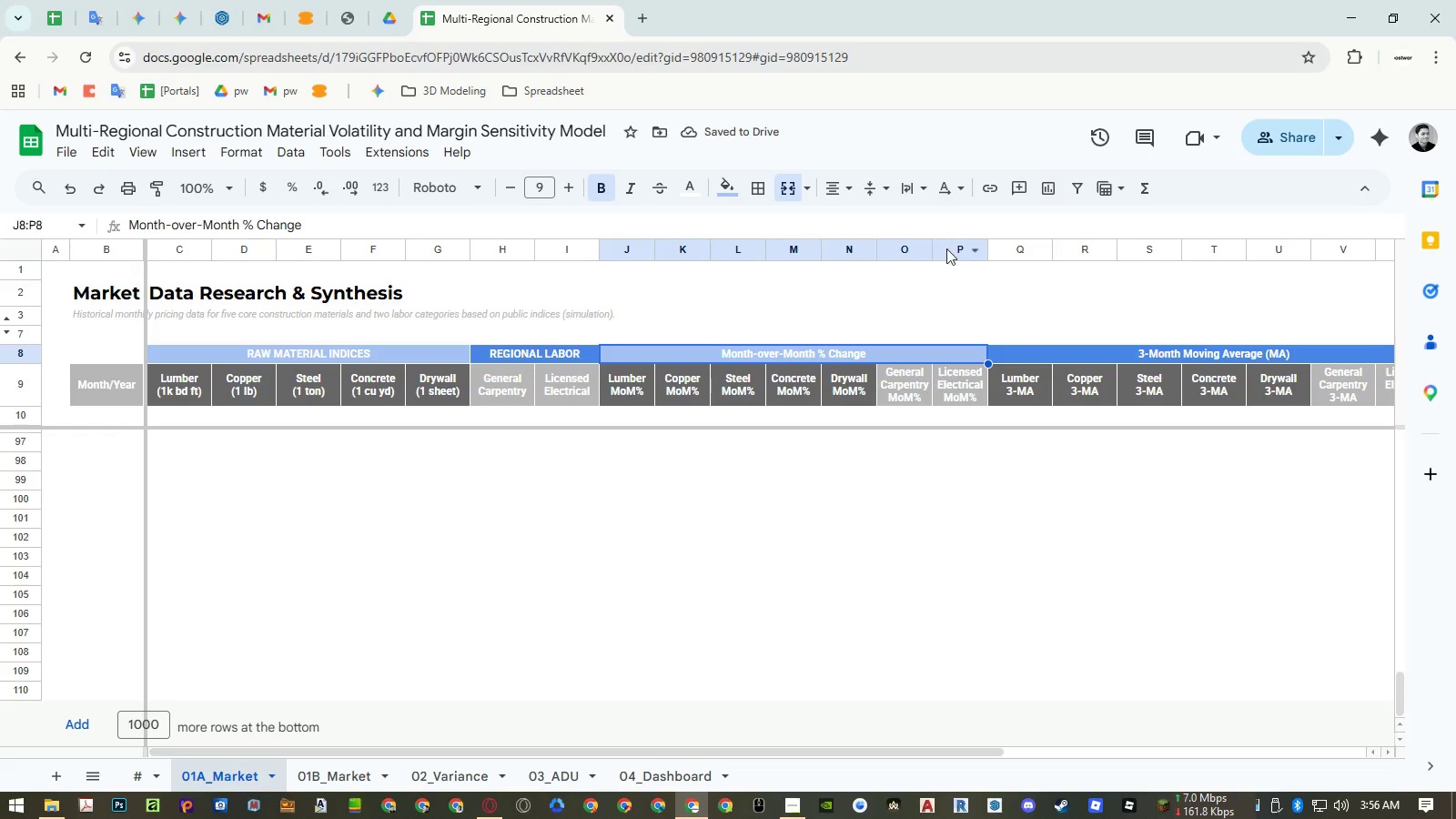 
left_click_drag(start_coordinate=[957, 246], to_coordinate=[642, 251])
 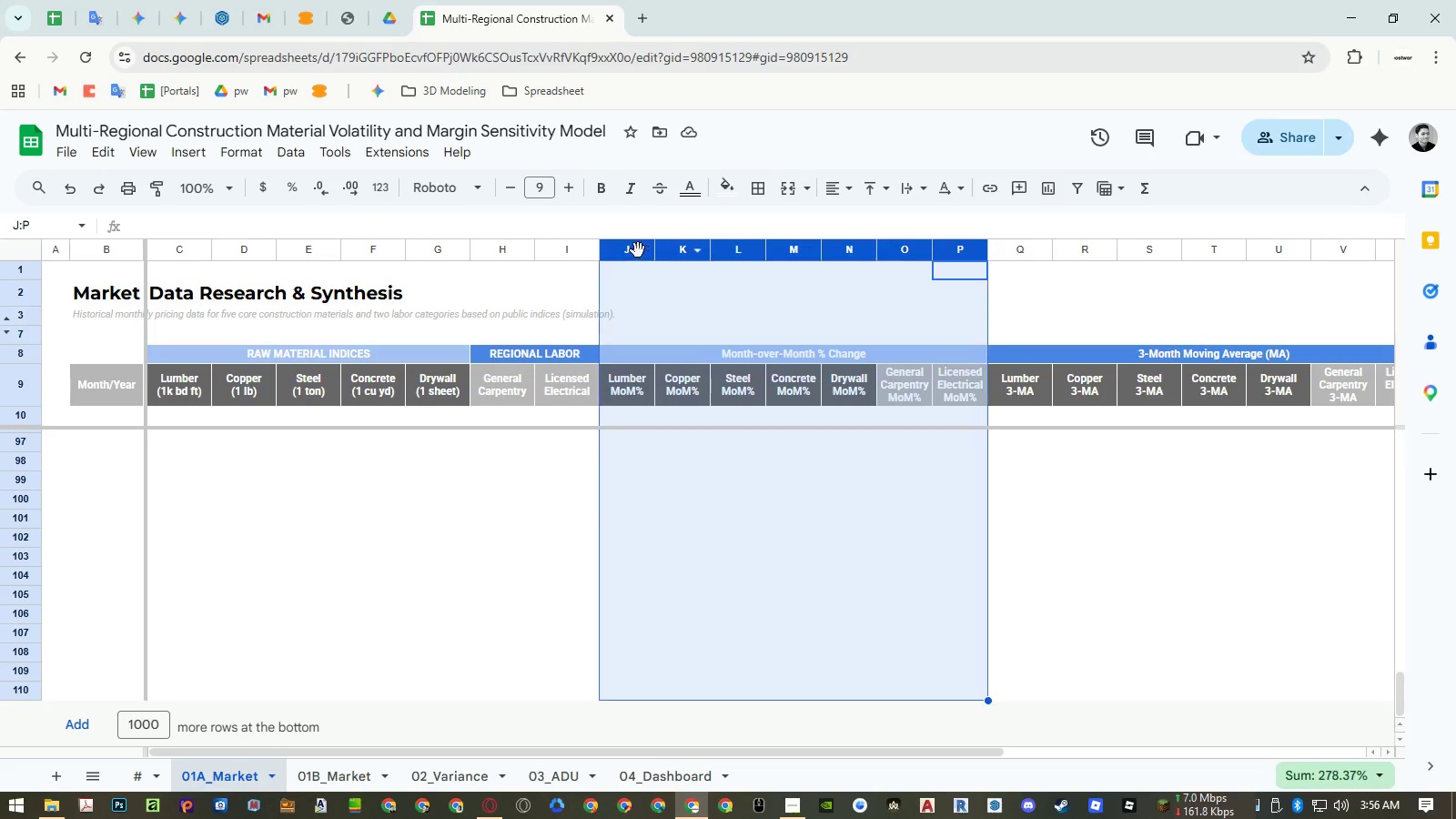 
right_click([638, 250])
 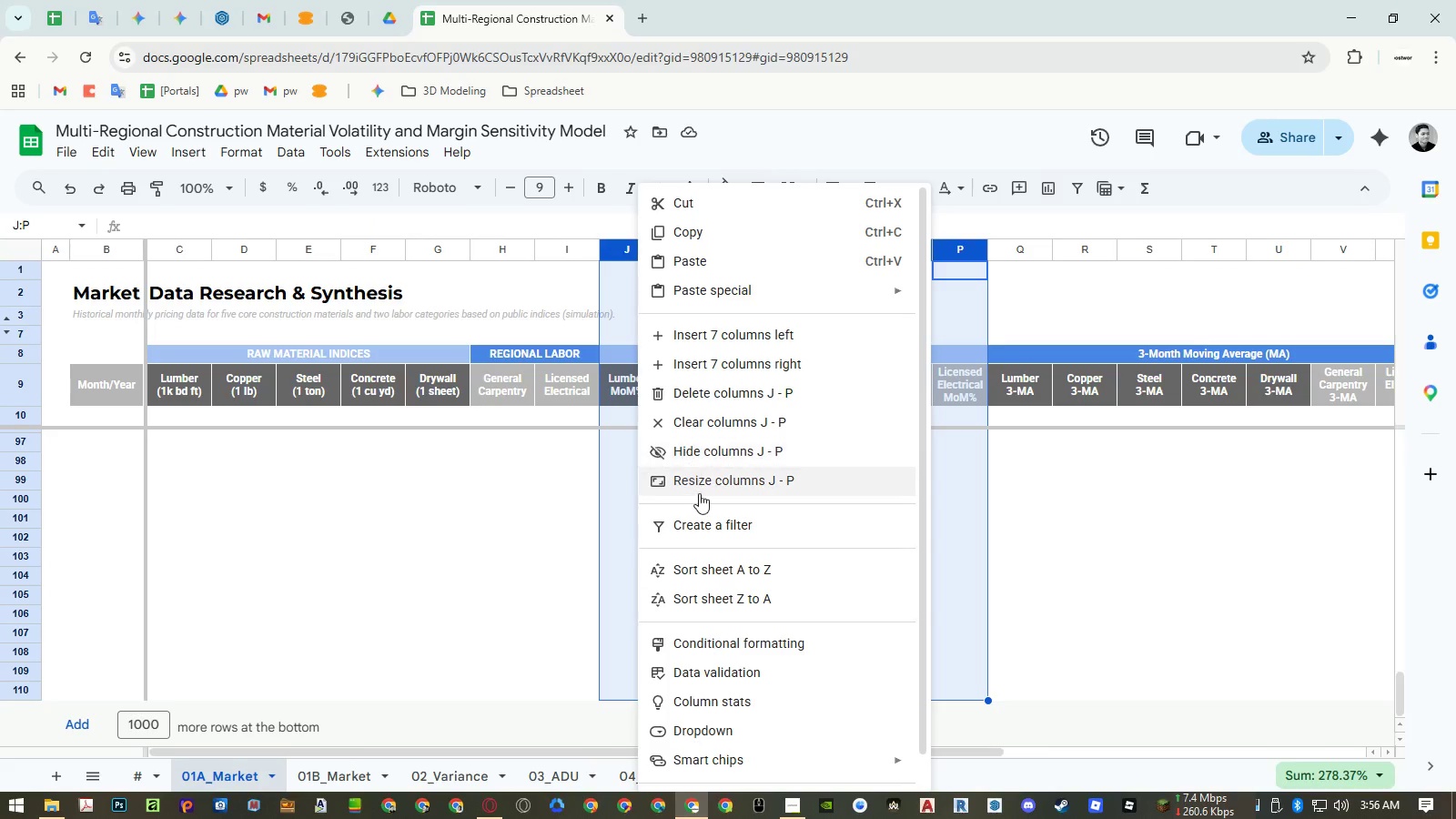 
left_click([699, 493])
 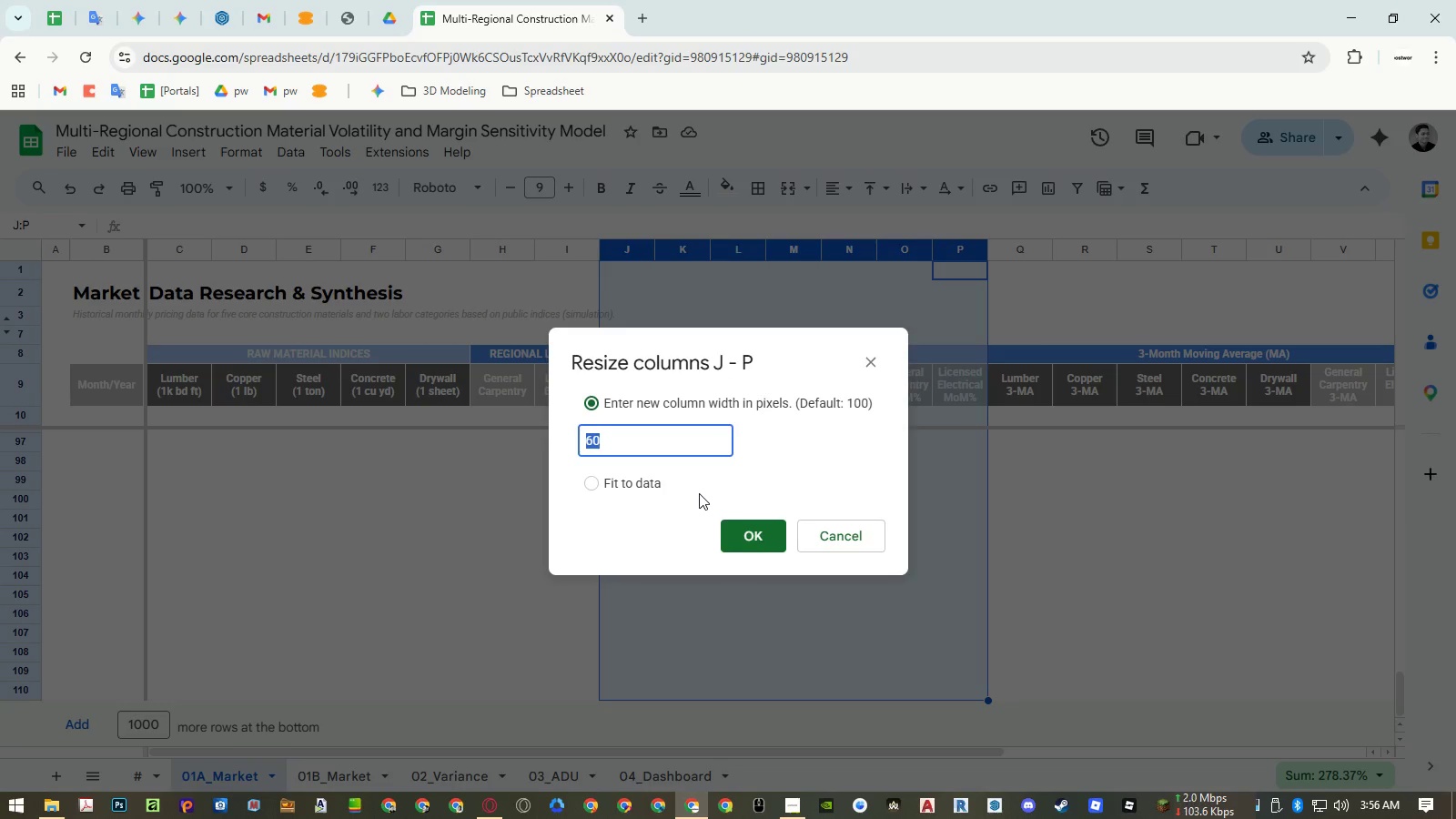 
key(Numpad7)
 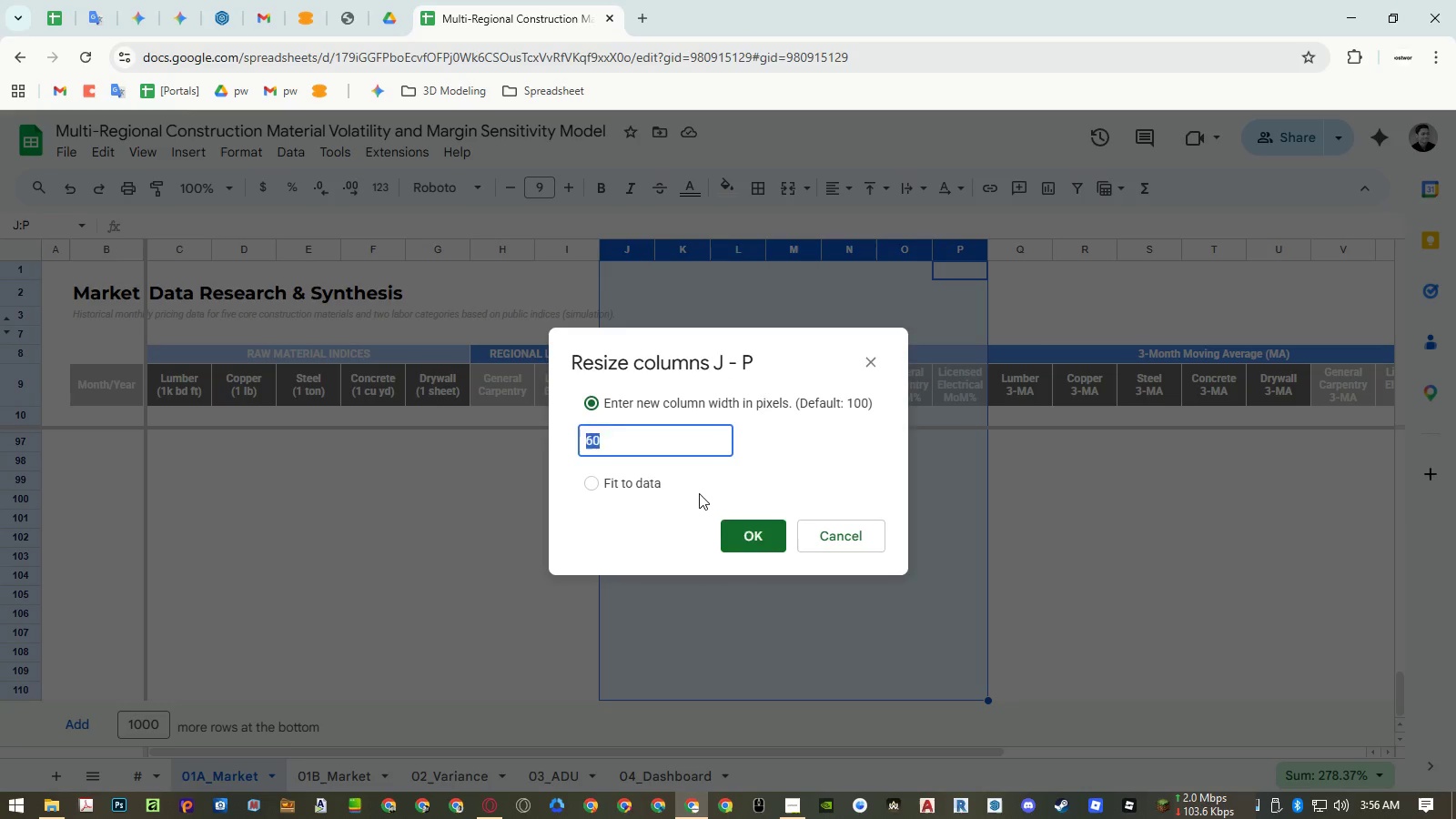 
key(Numpad0)
 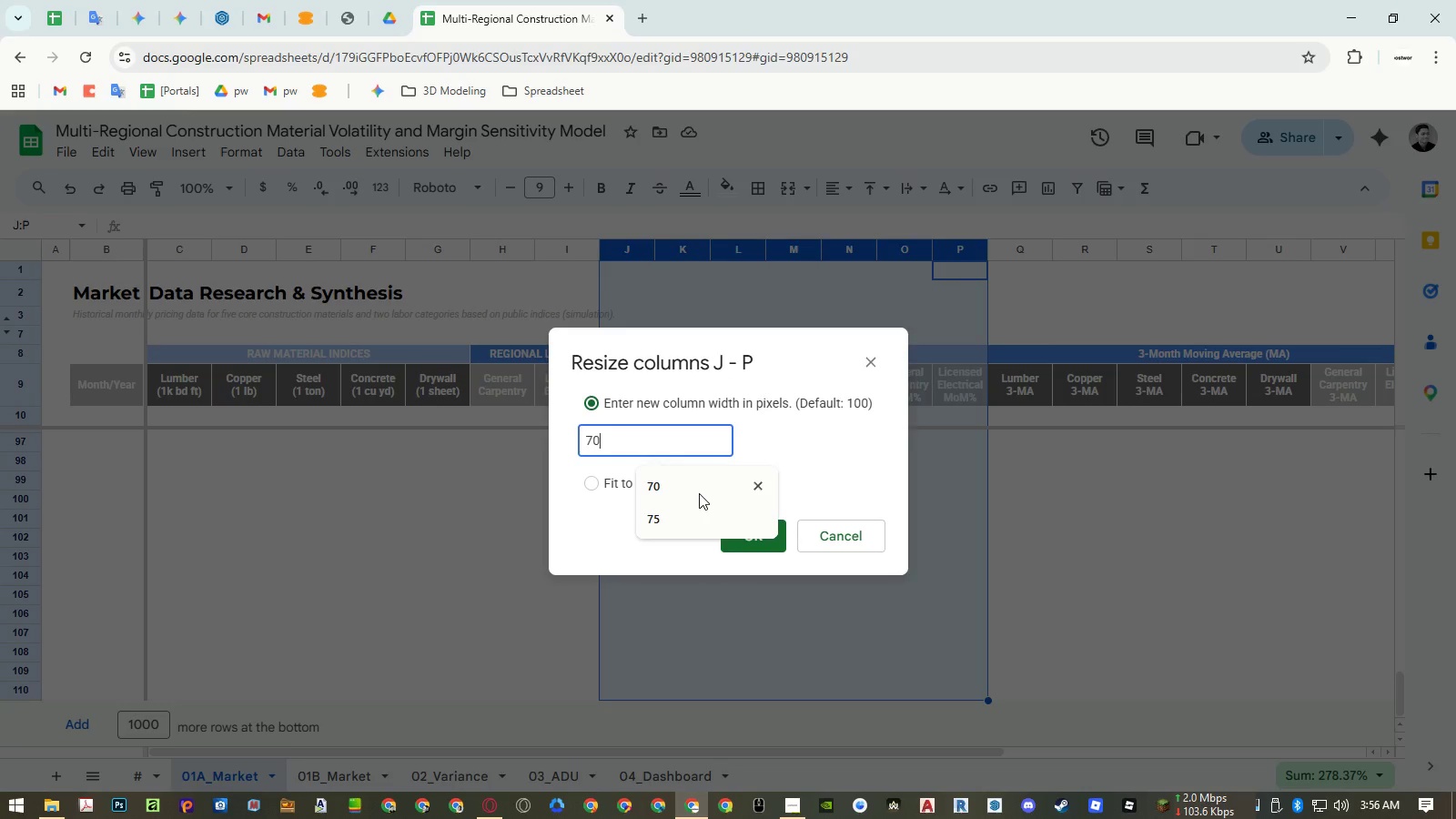 
key(NumpadEnter)
 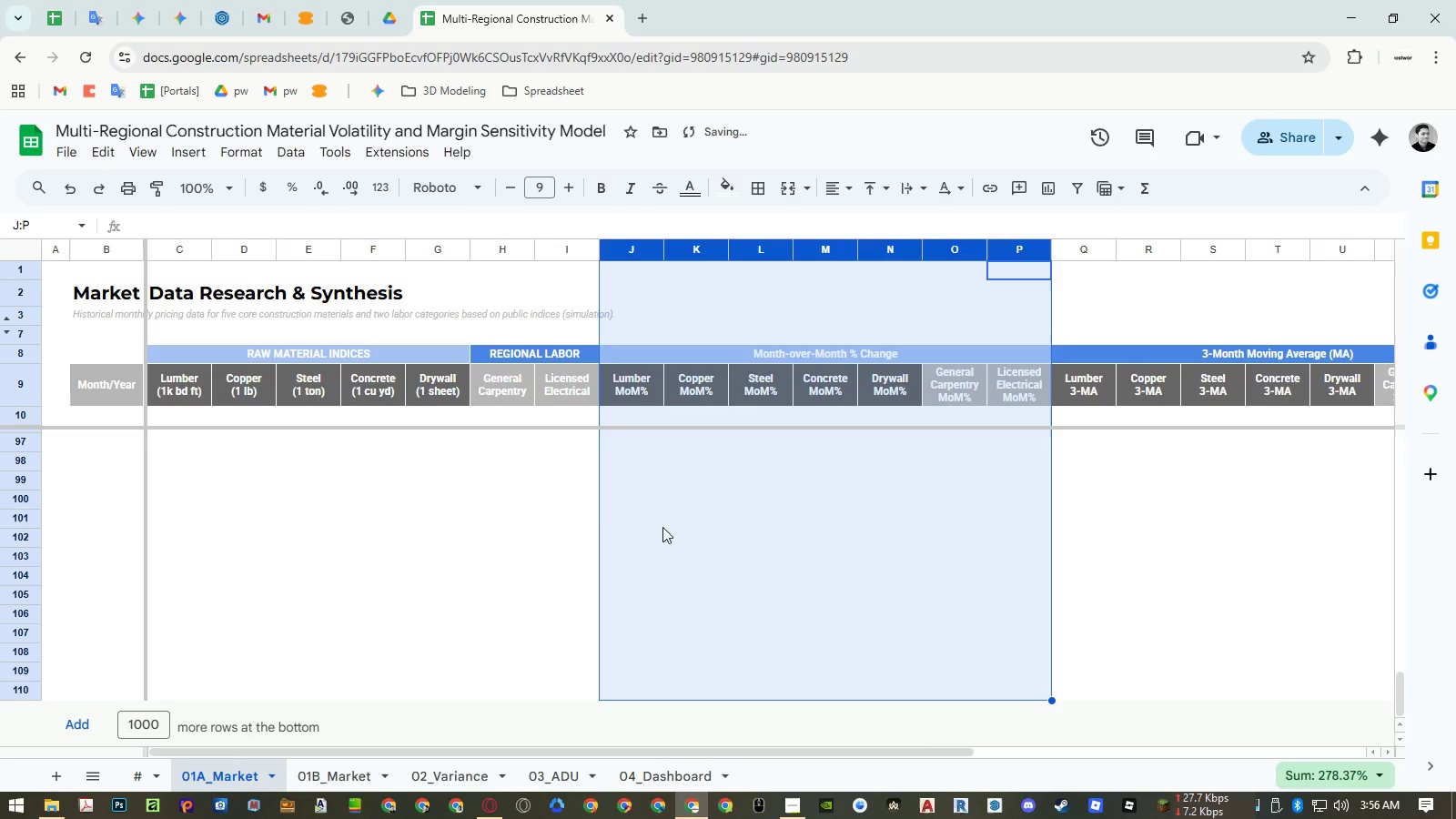 
left_click([642, 534])
 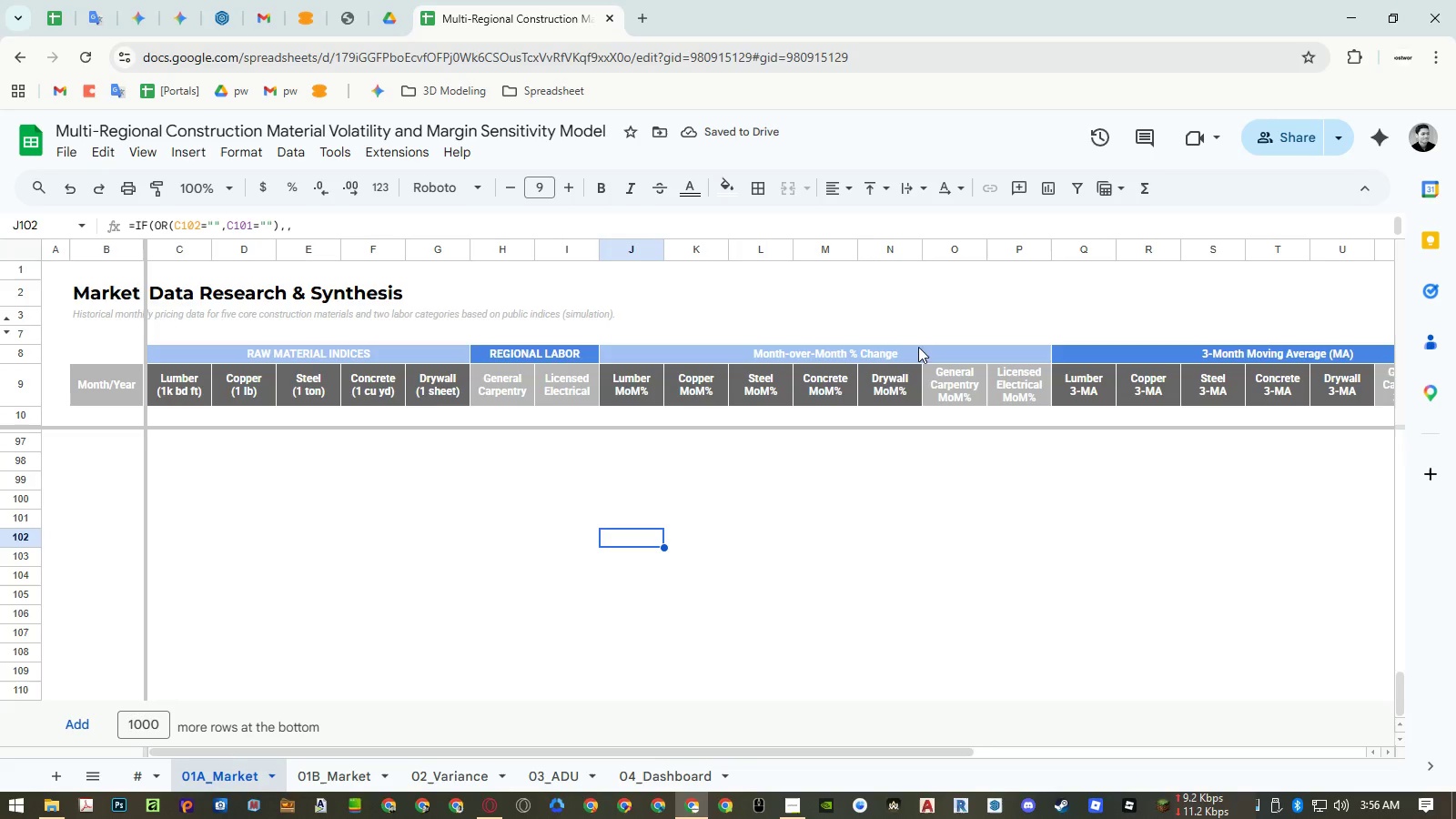 
scroll: coordinate [831, 471], scroll_direction: up, amount: 20.0
 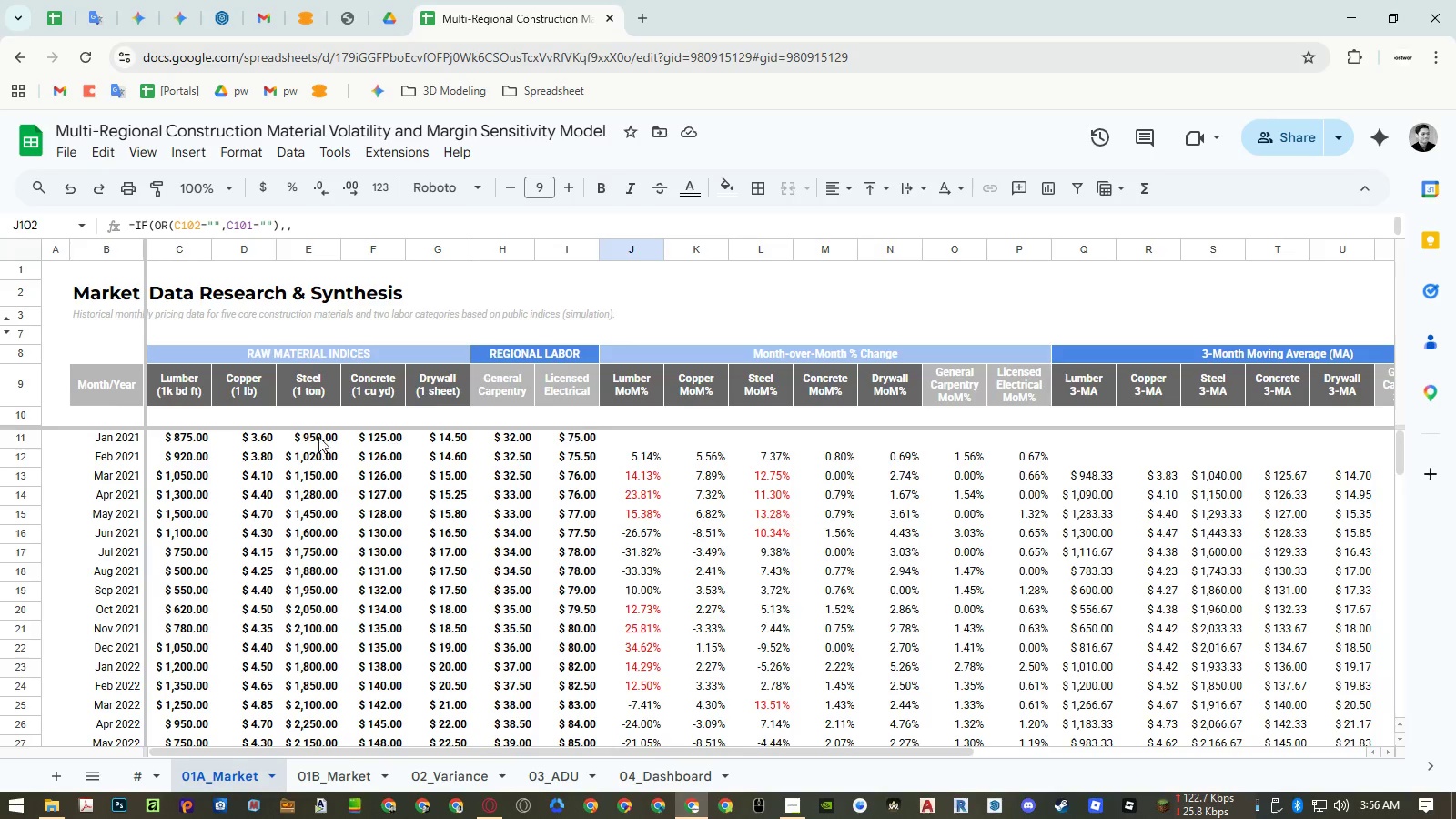 
left_click([118, 422])
 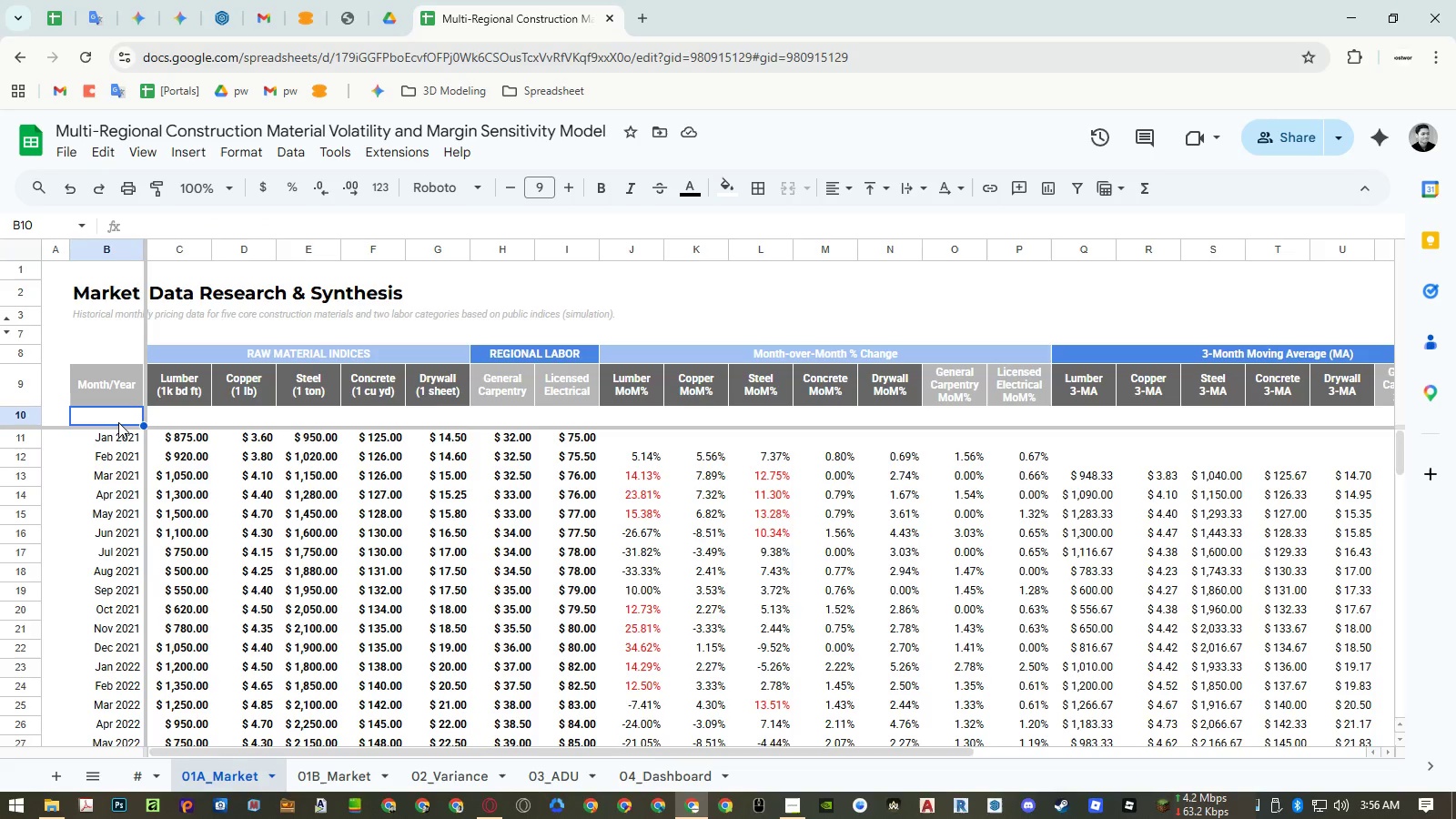 
hold_key(key=ShiftLeft, duration=0.66)
 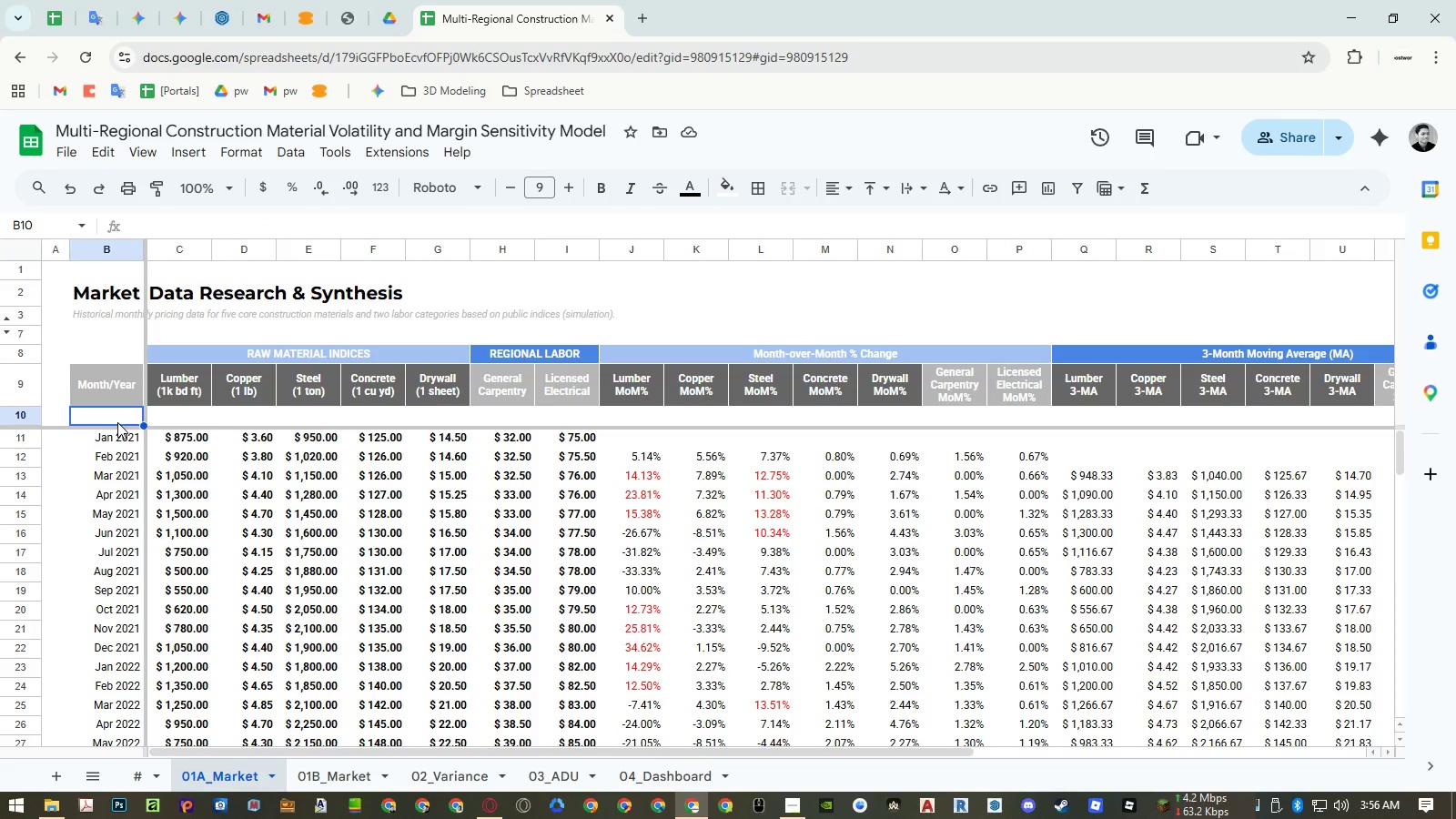 
key(Control+Shift+ArrowRight)
 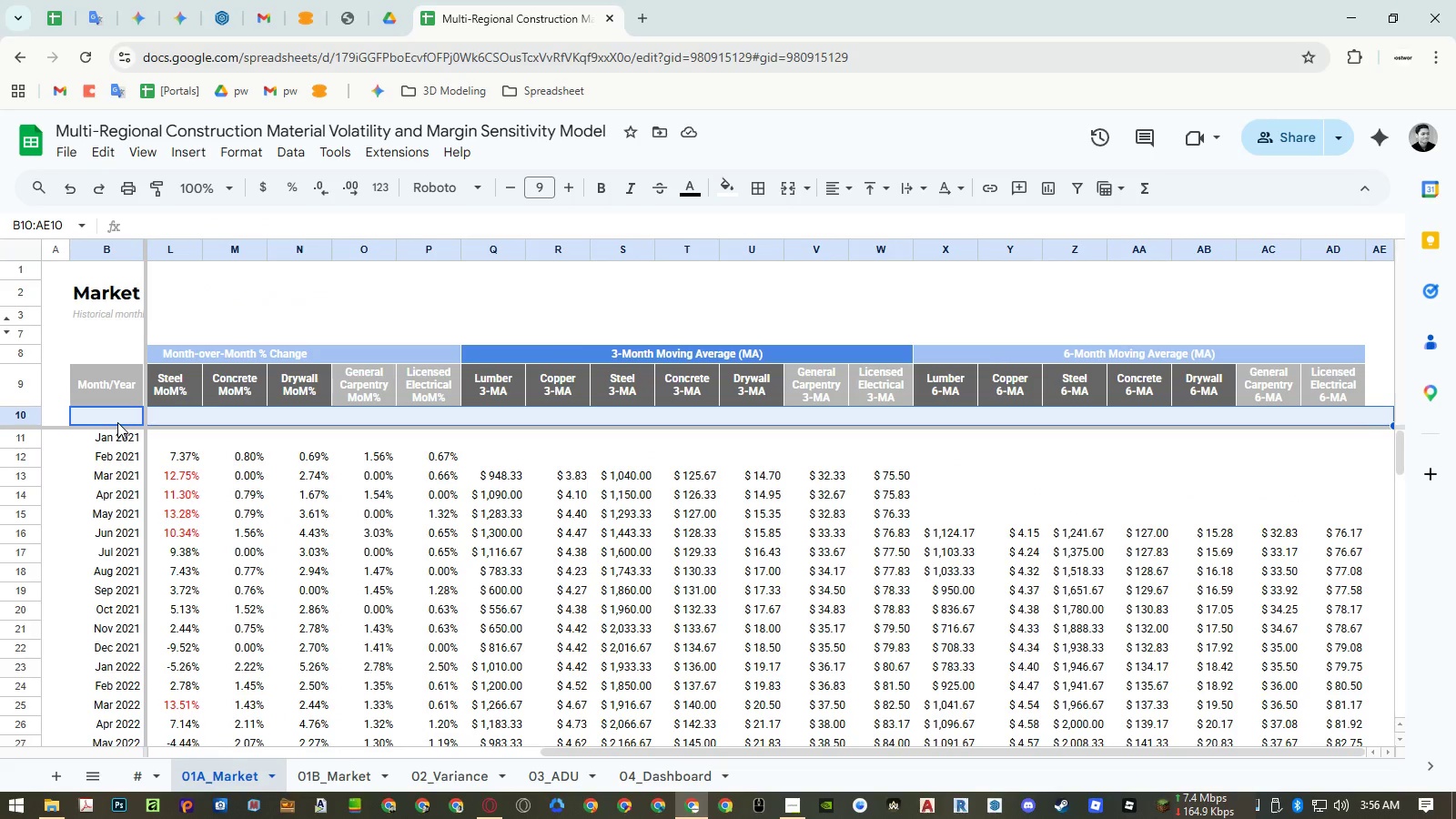 
key(Shift+ArrowLeft)
 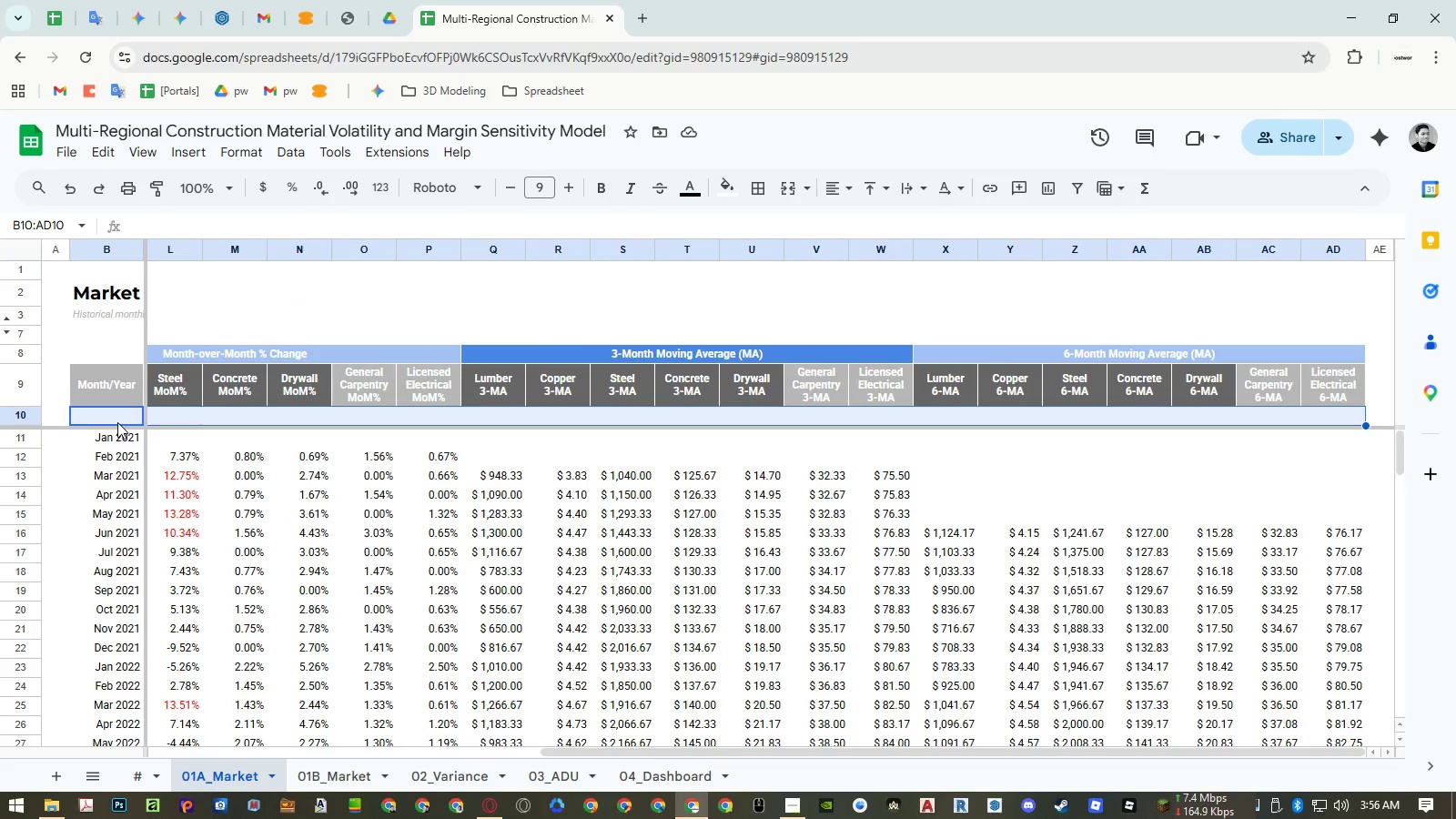 
key(Control+Shift+ArrowDown)
 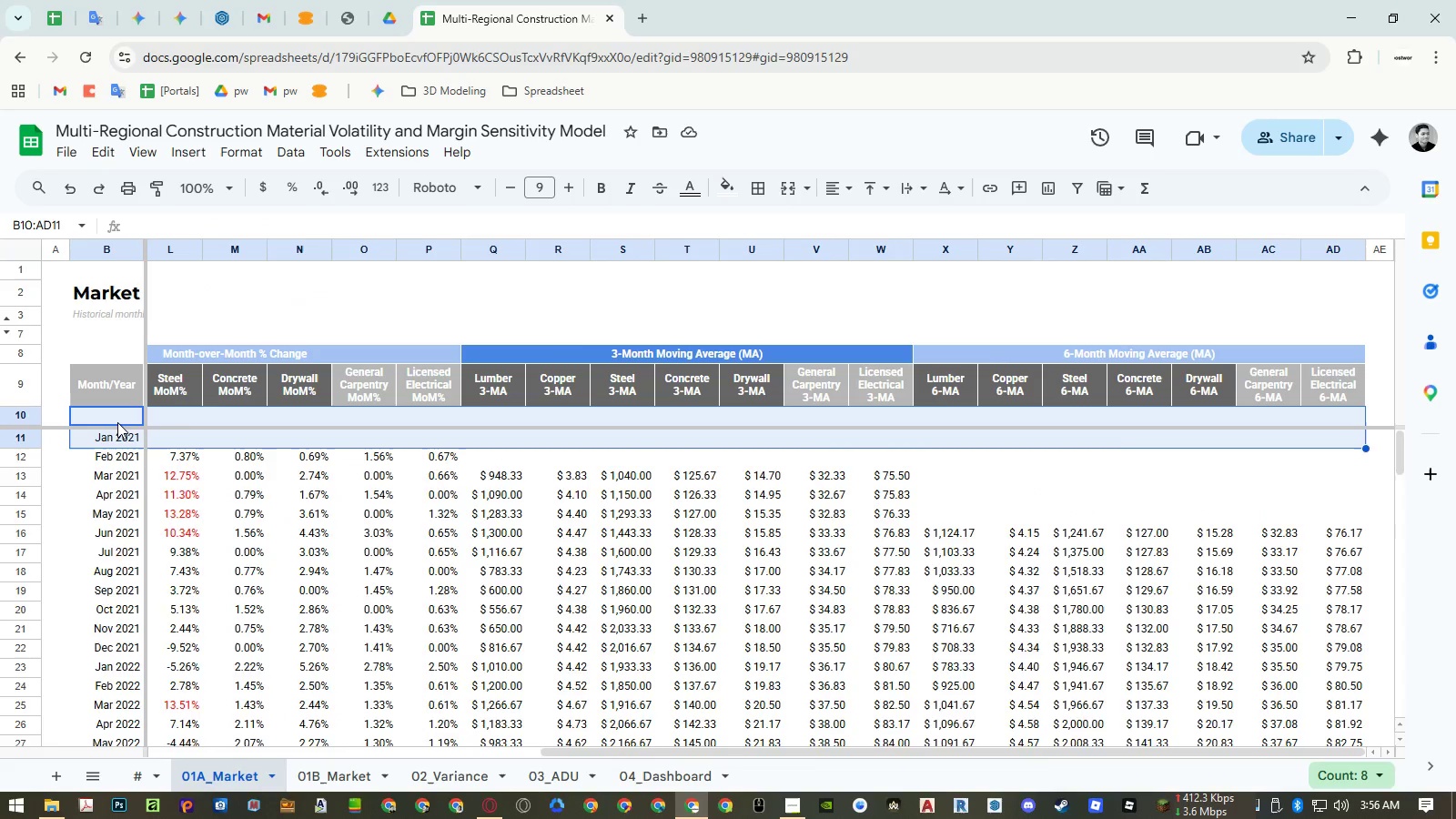 
hold_key(key=ArrowDown, duration=0.84)
 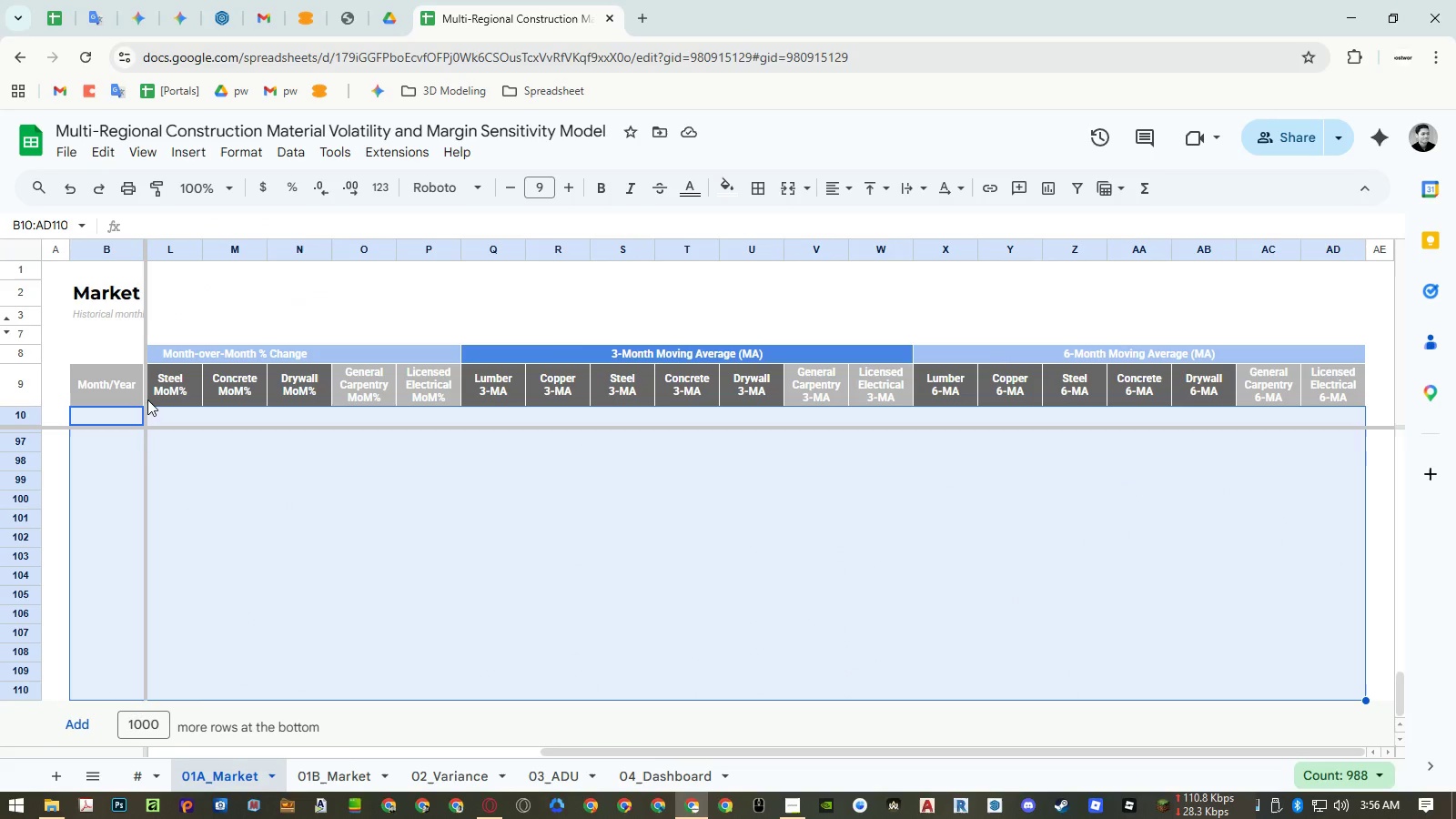 
hold_key(key=ArrowDown, duration=5.3)
 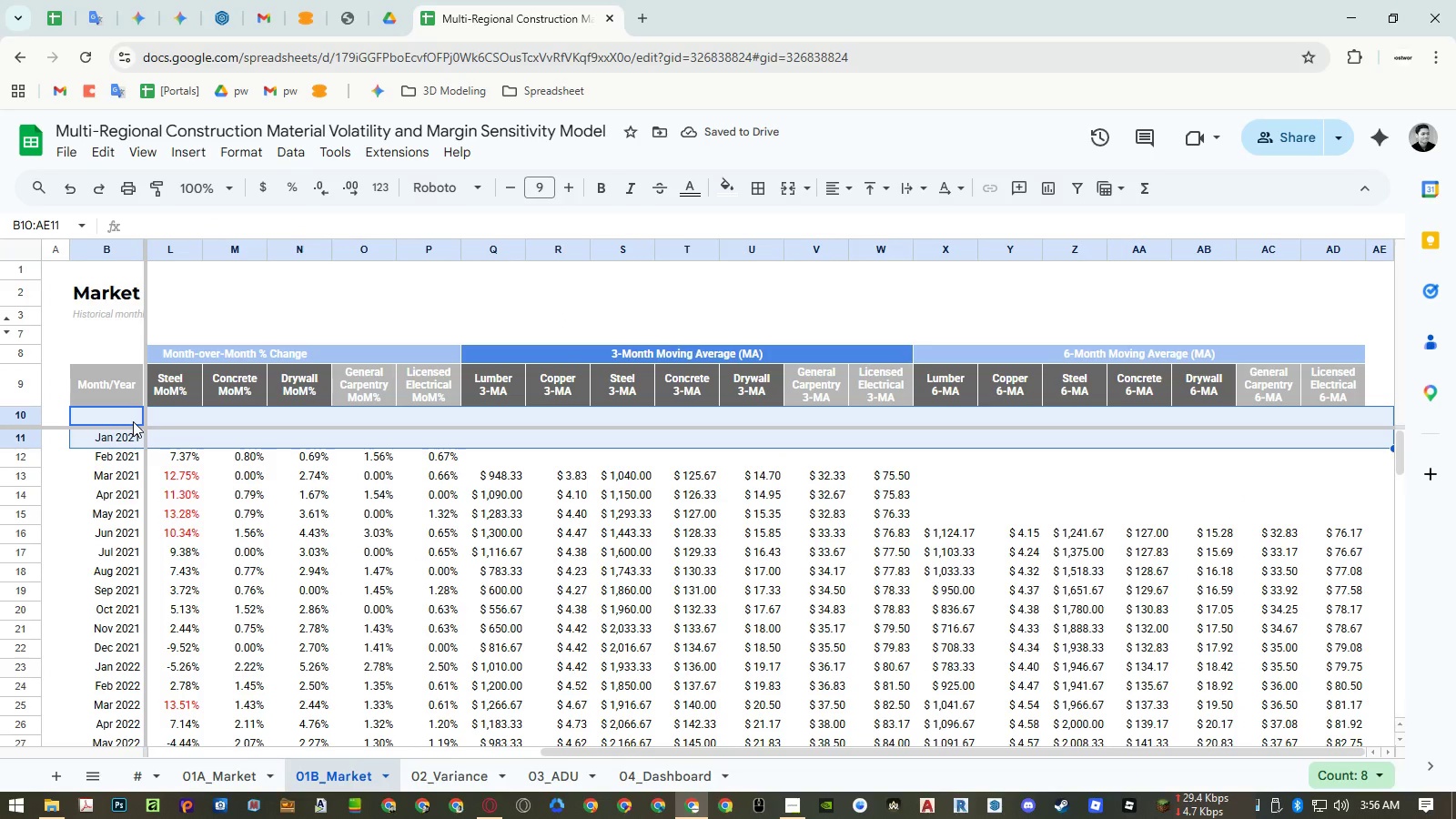 
left_click([308, 154])
 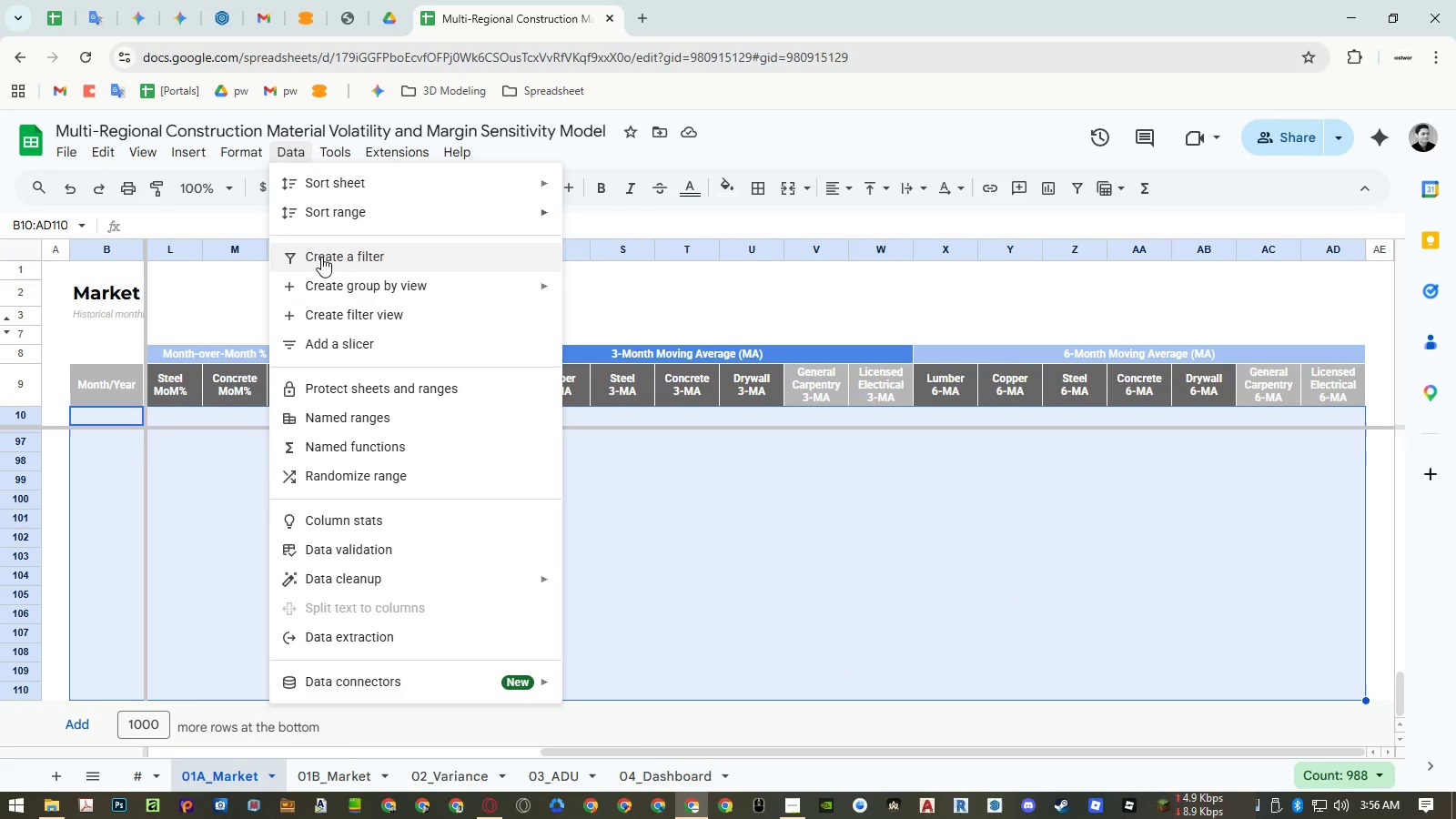 
left_click([322, 265])
 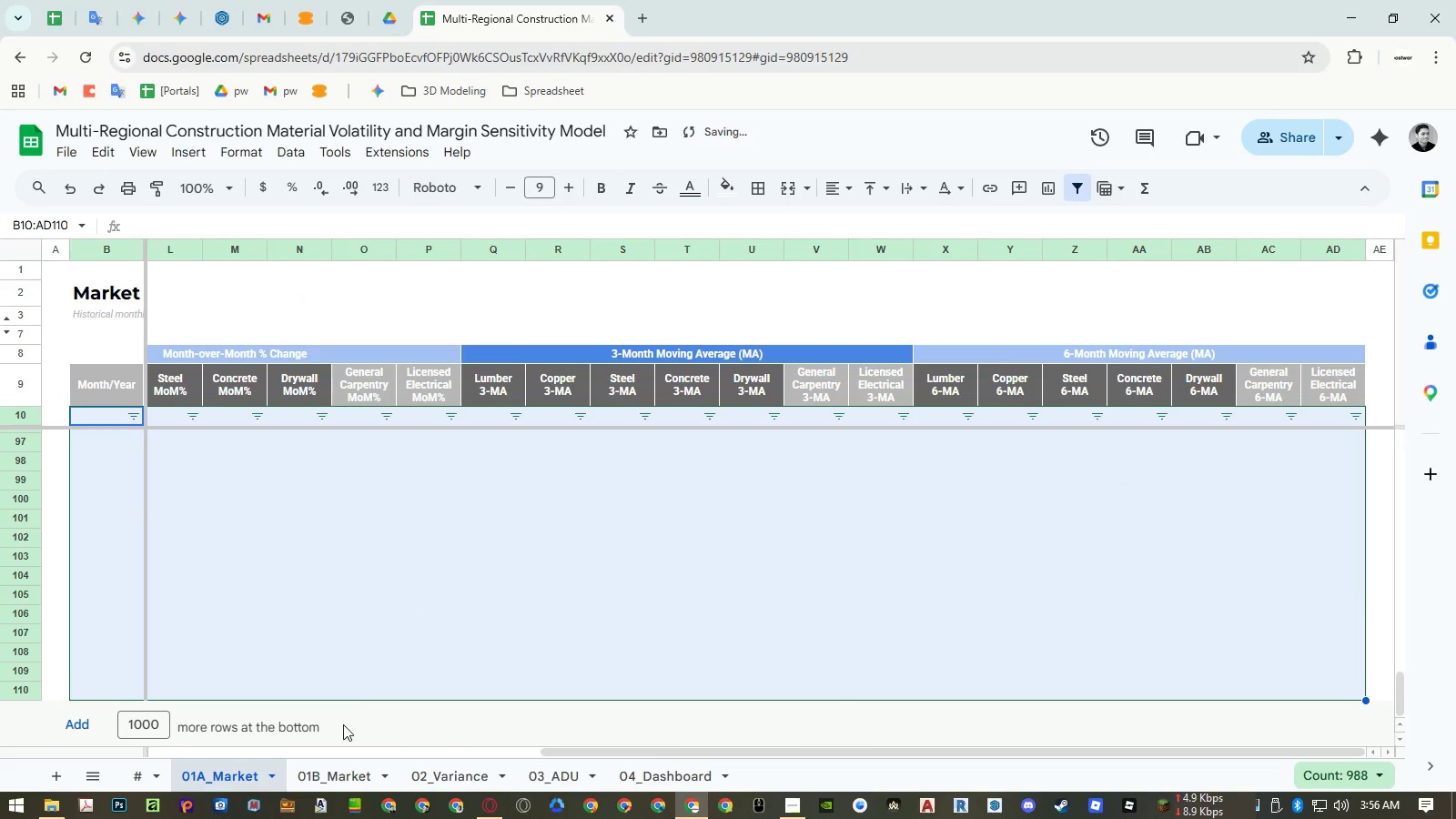 
left_click([334, 768])
 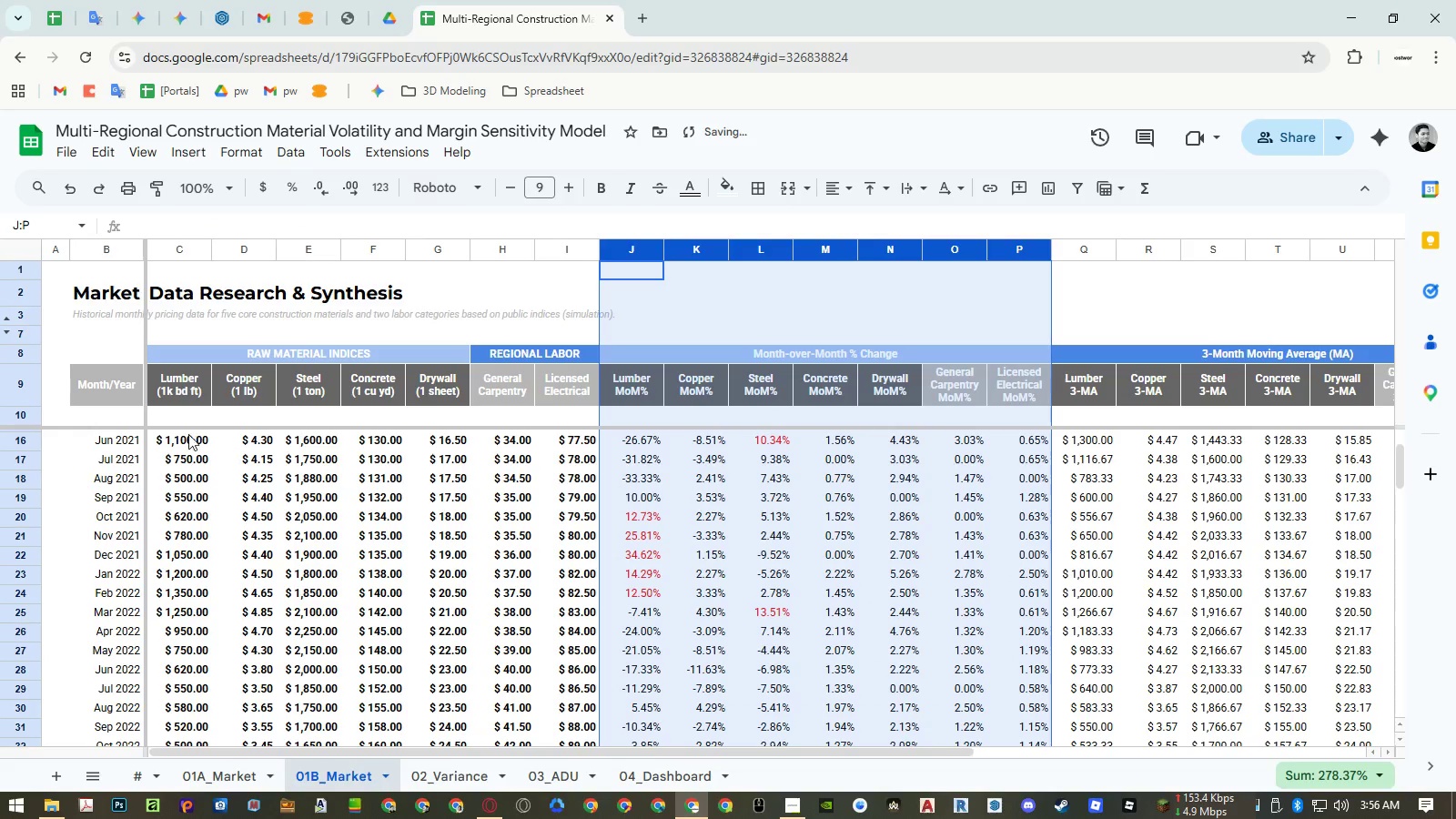 
left_click([133, 421])
 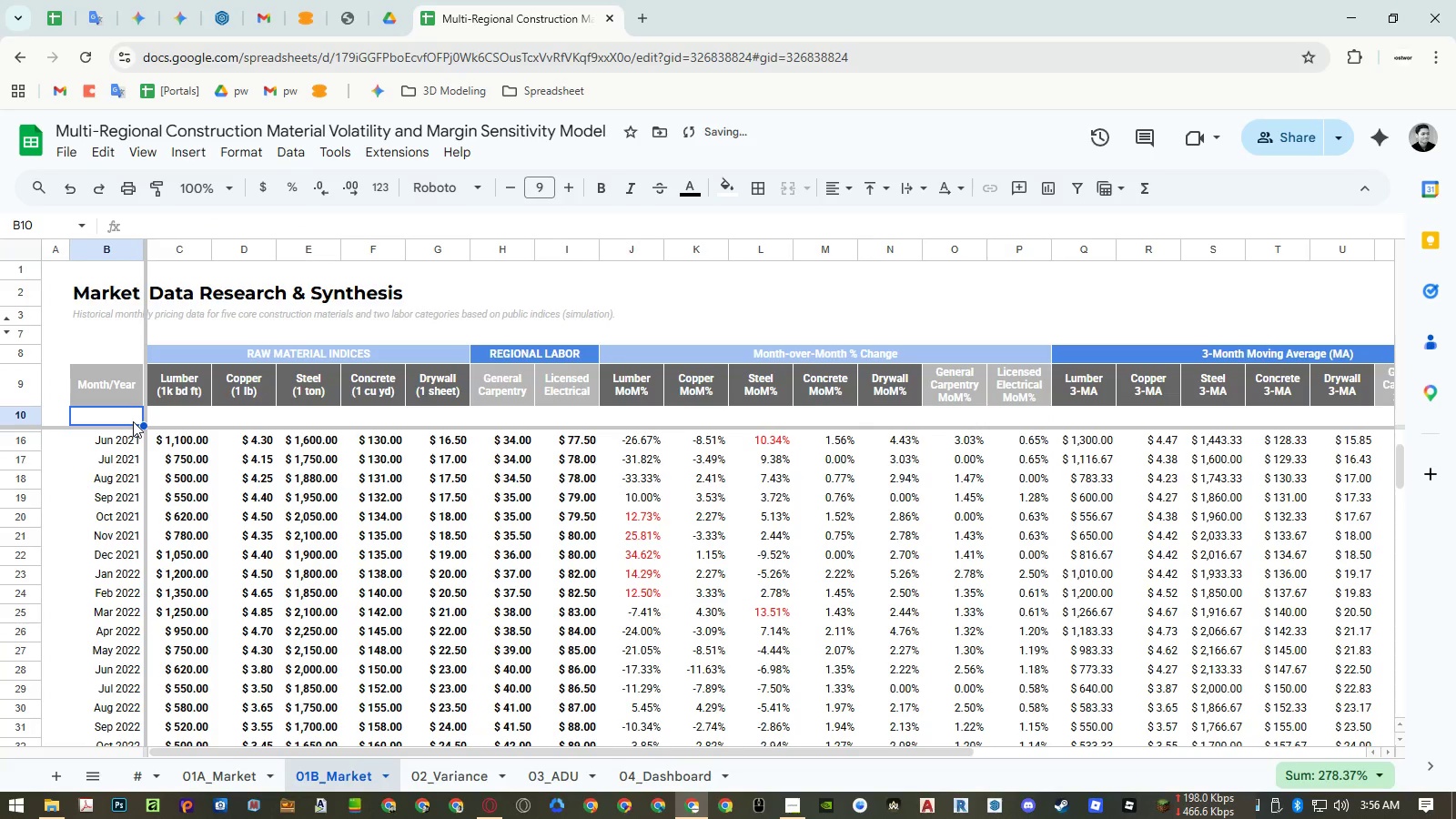 
key(Control+Shift+ArrowRight)
 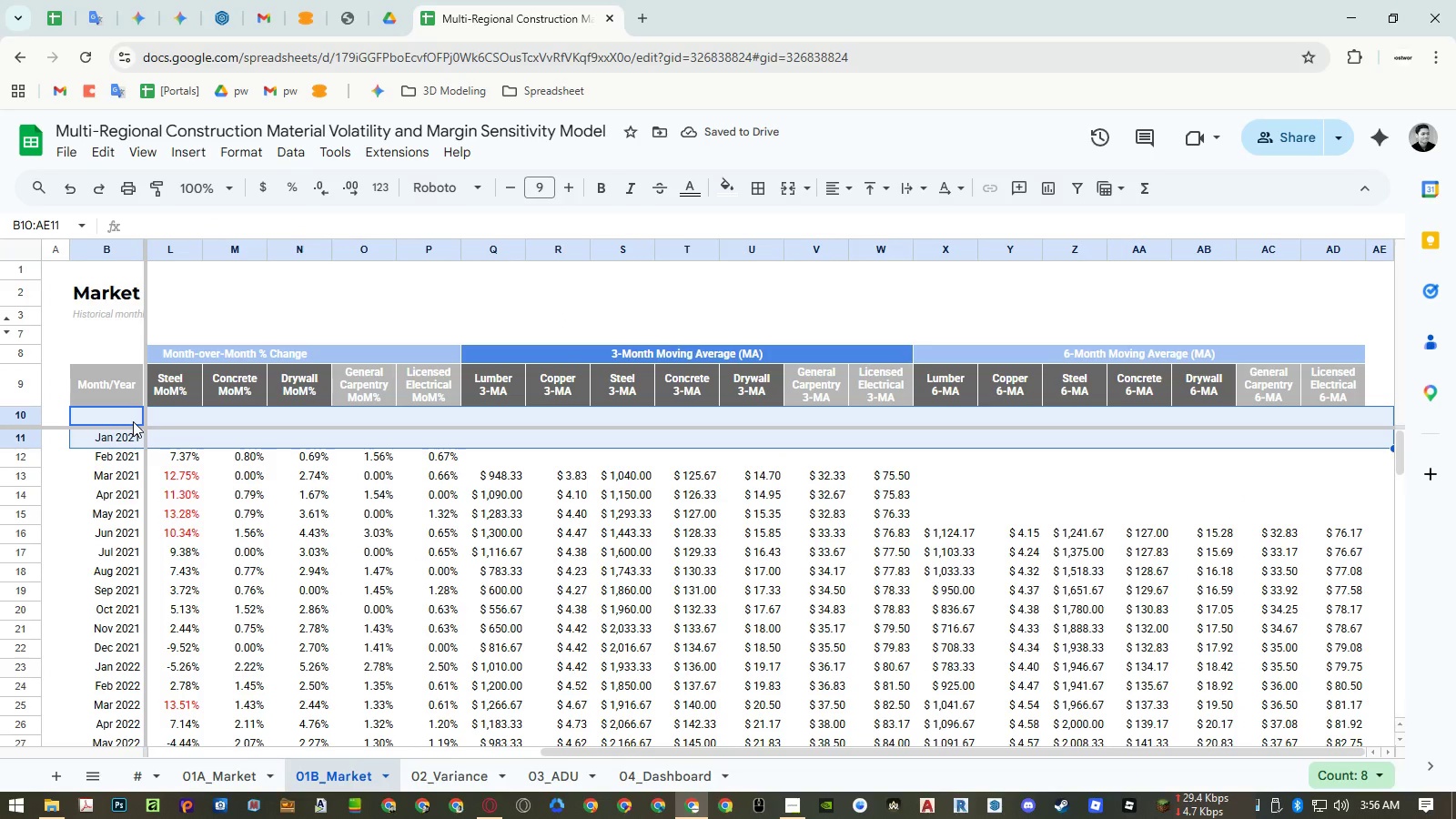 
key(Shift+ArrowLeft)
 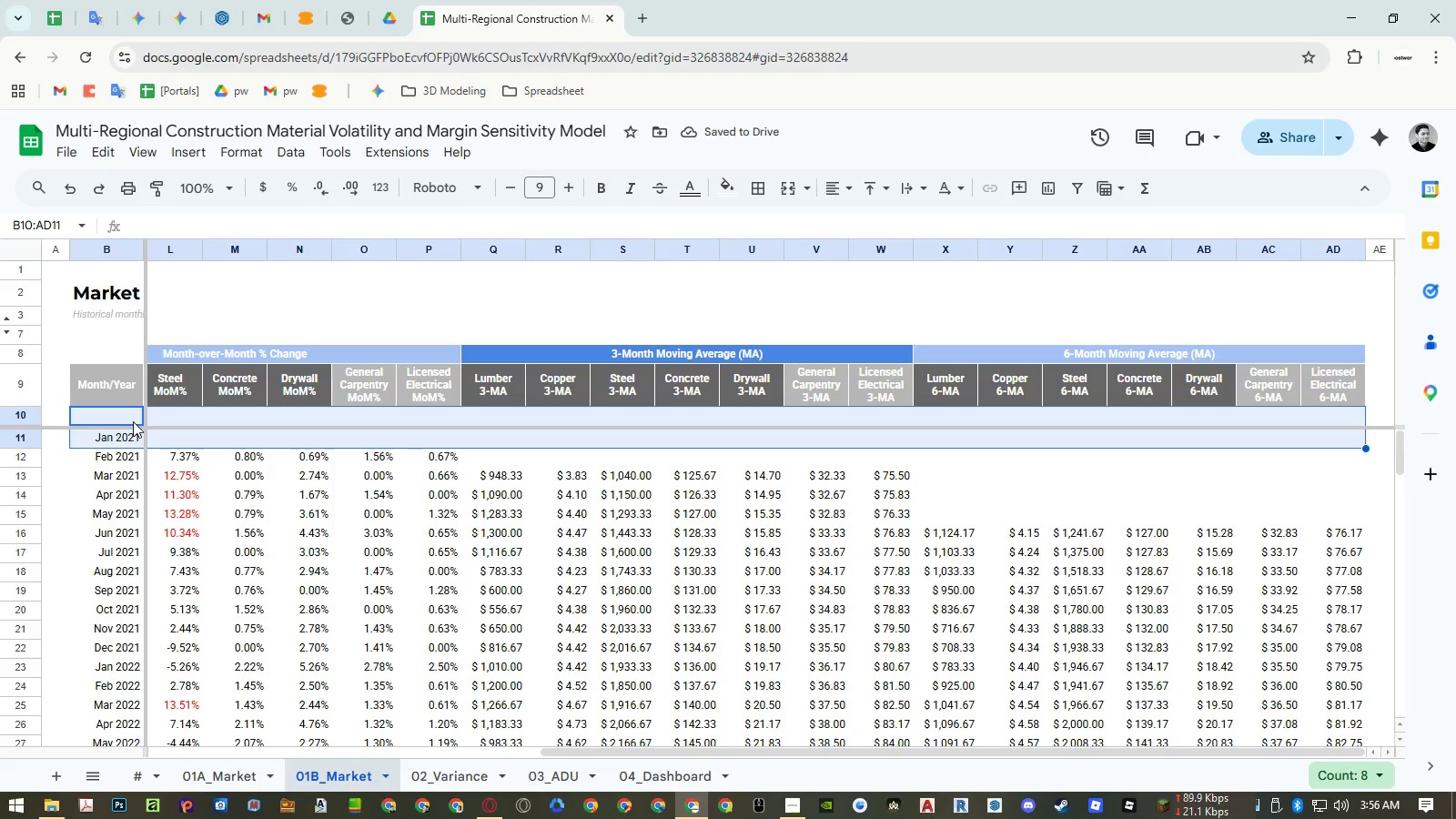 
hold_key(key=ControlLeft, duration=1.3)
 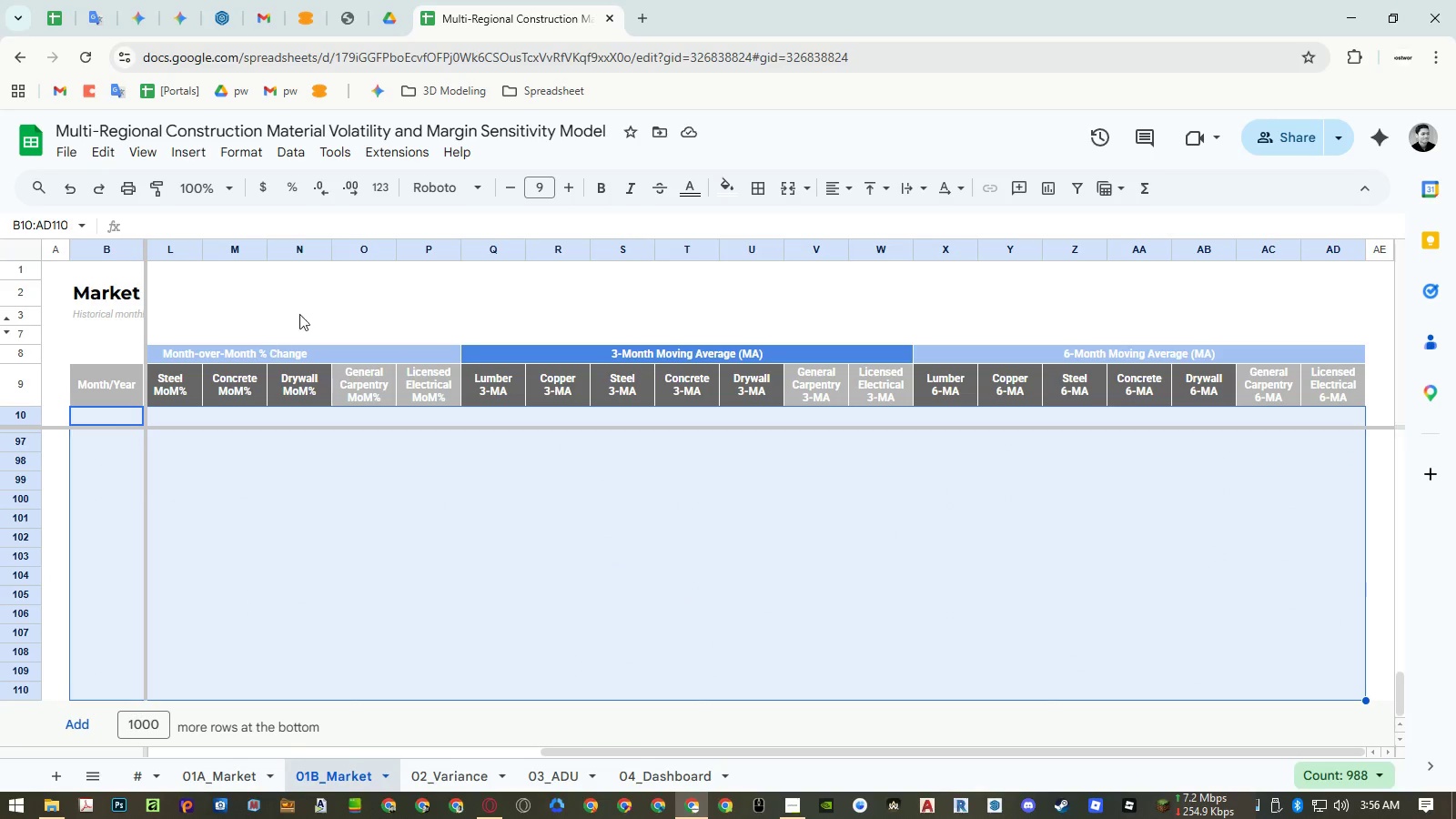 
hold_key(key=ArrowDown, duration=0.81)
 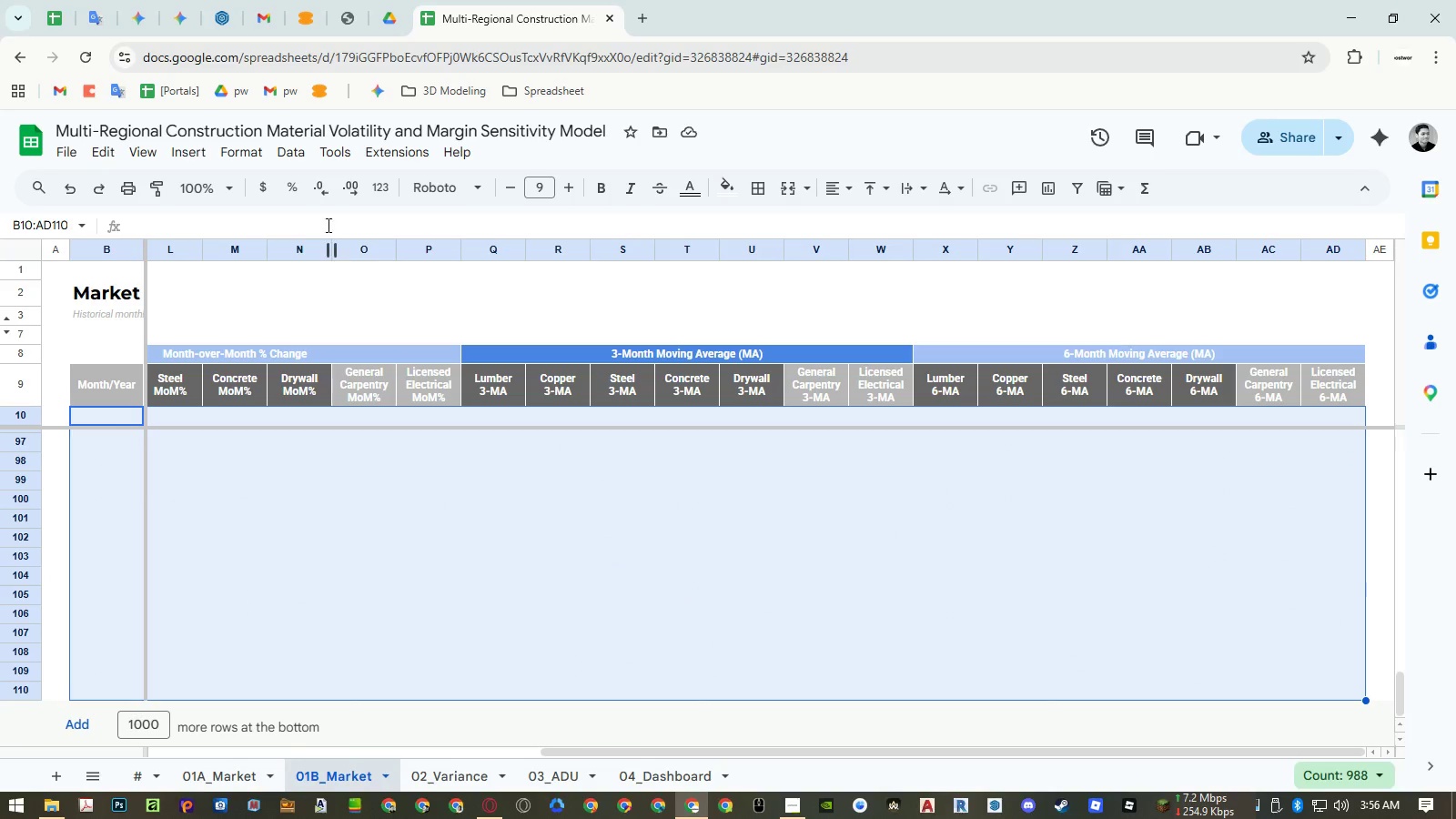 
left_click([295, 152])
 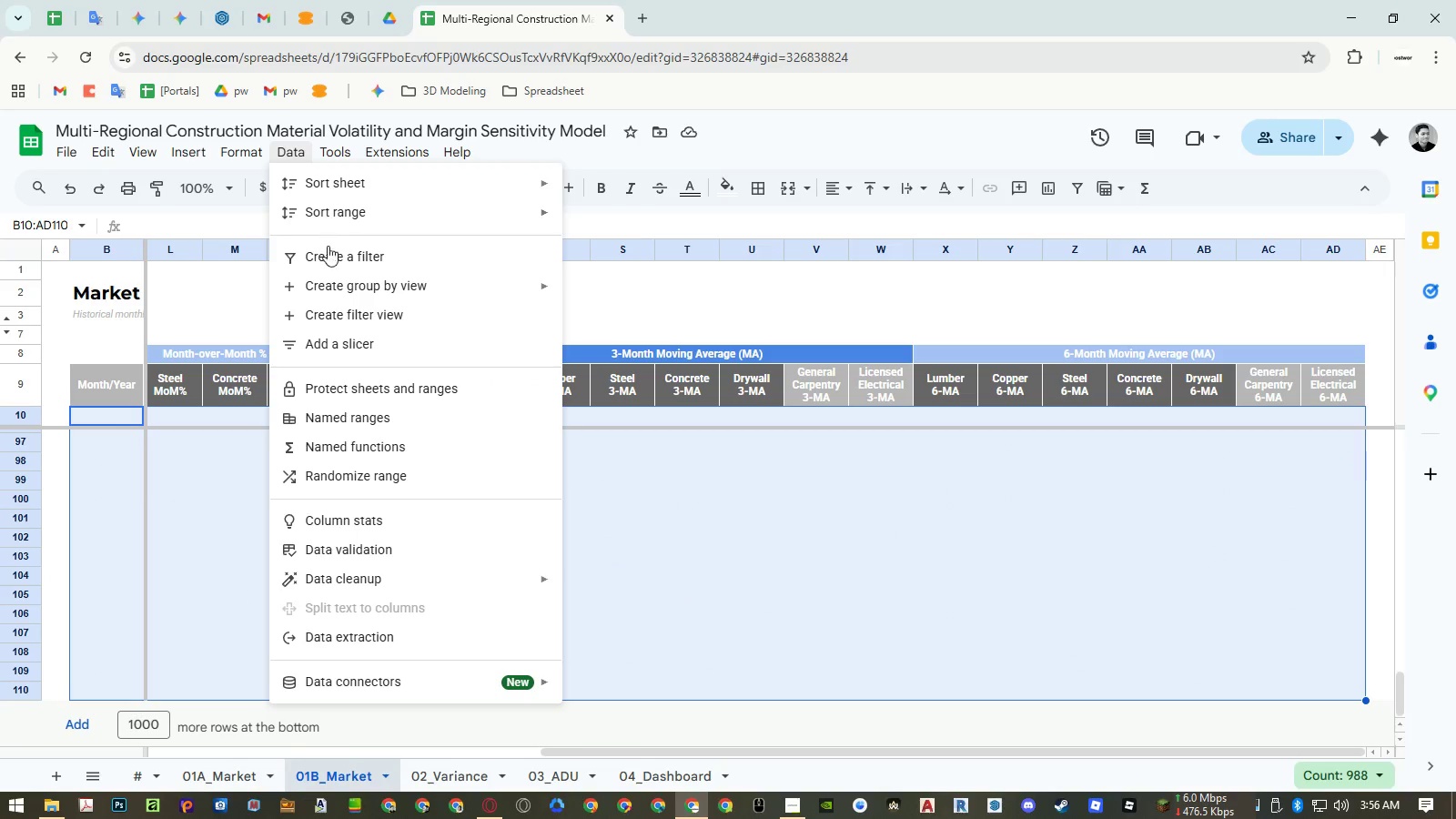 
left_click([330, 257])
 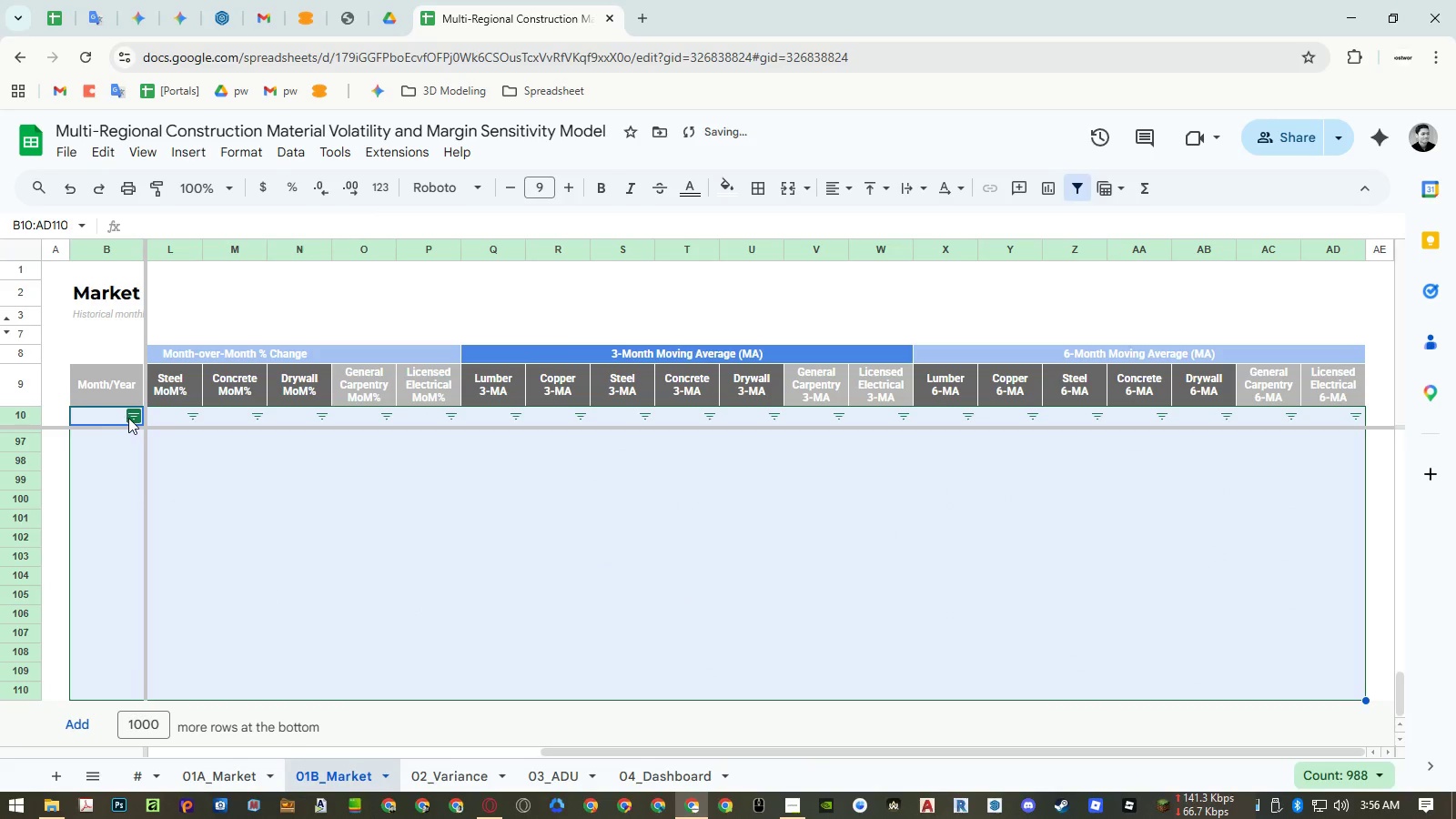 
left_click([129, 418])
 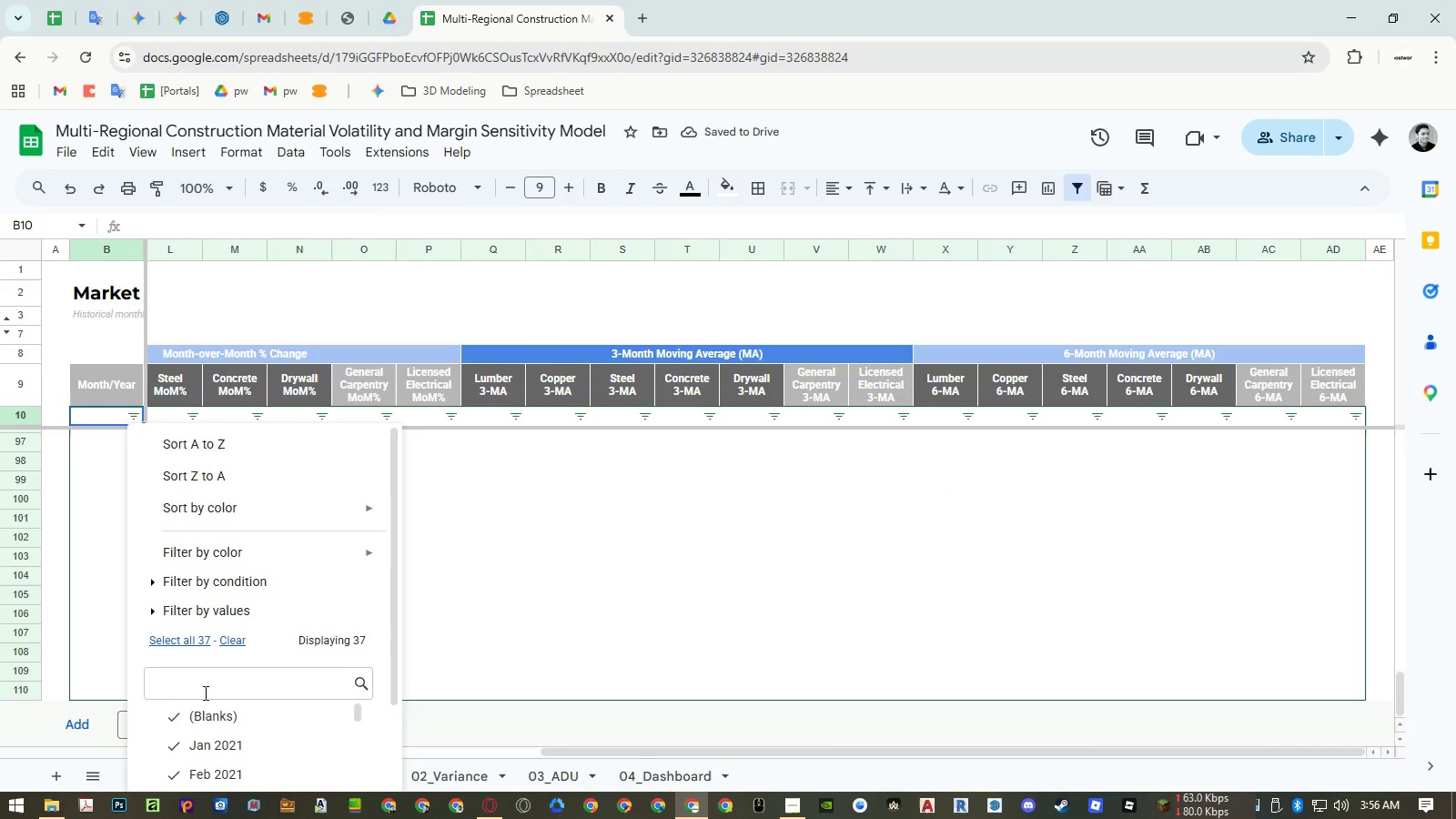 
left_click([204, 712])
 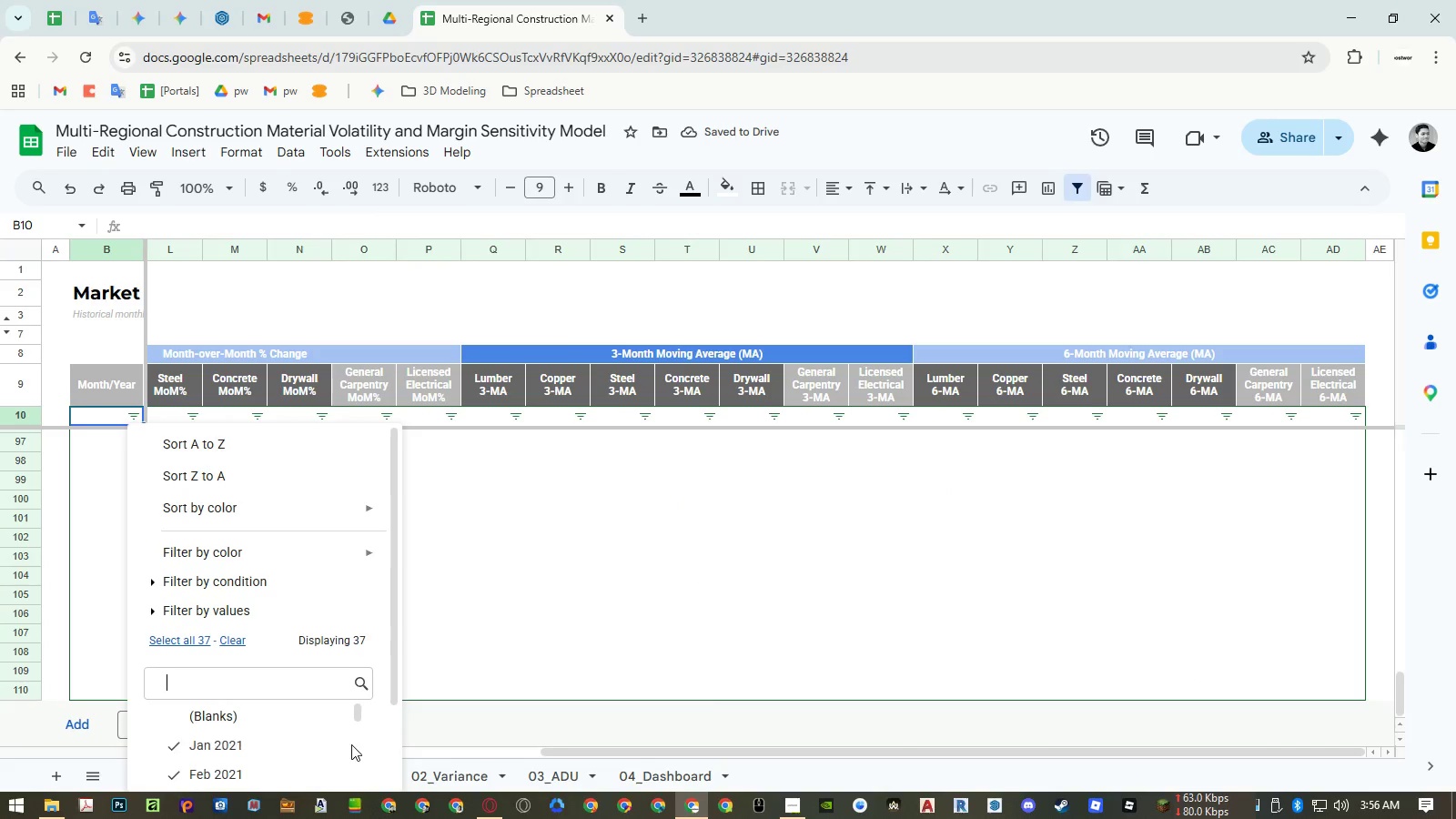 
scroll: coordinate [367, 759], scroll_direction: down, amount: 19.0
 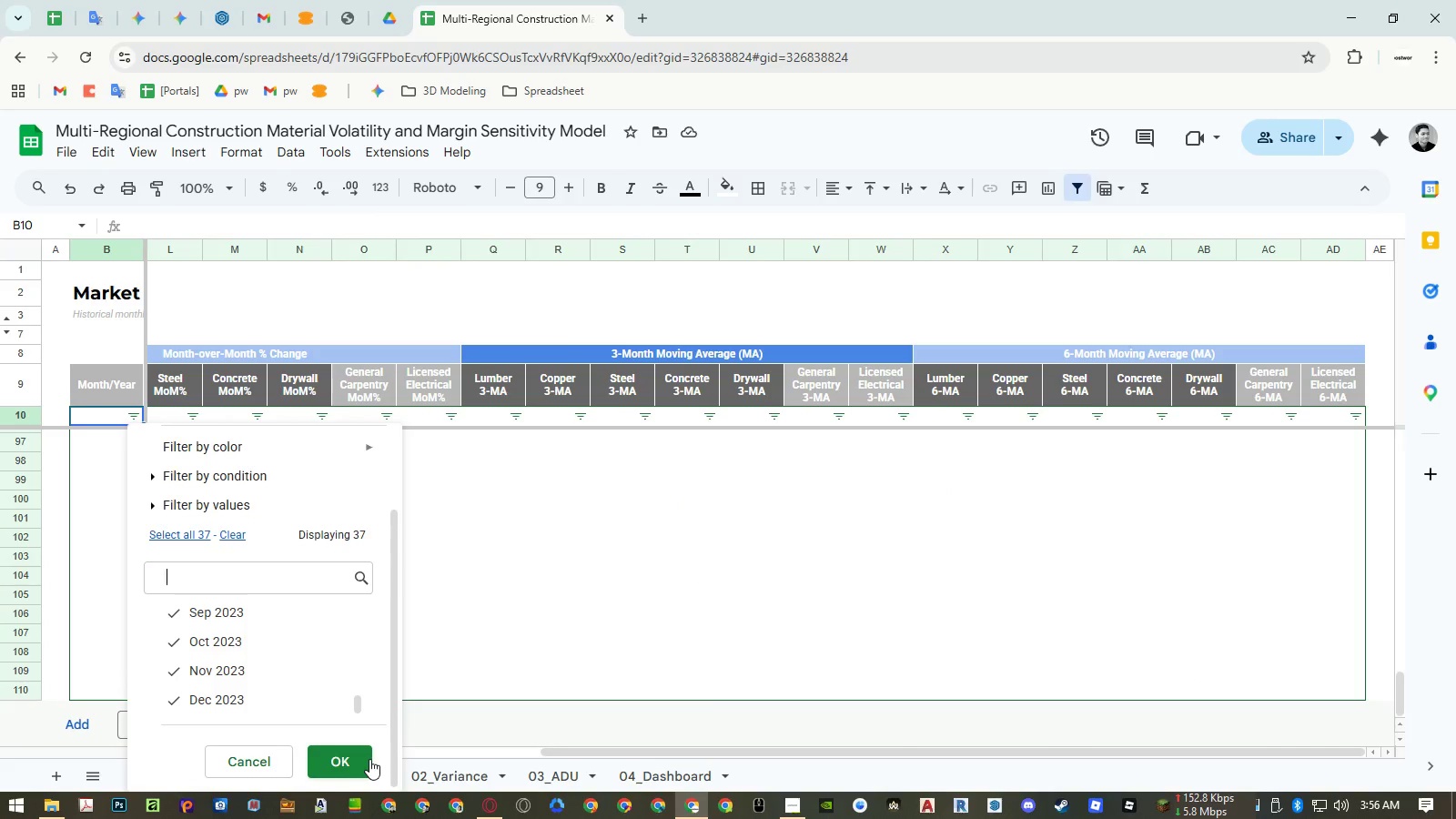 
left_click([367, 759])
 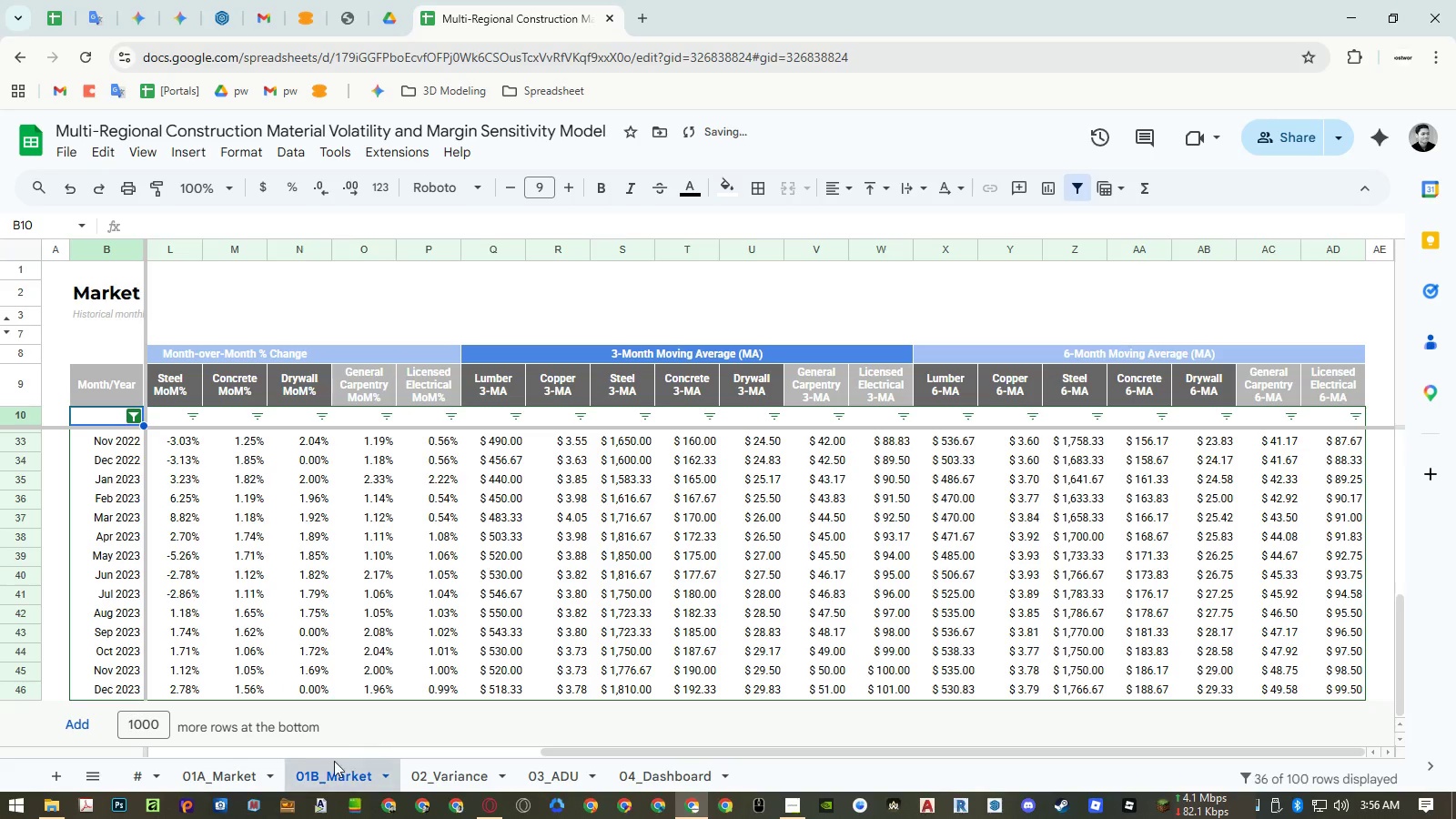 
left_click([241, 771])
 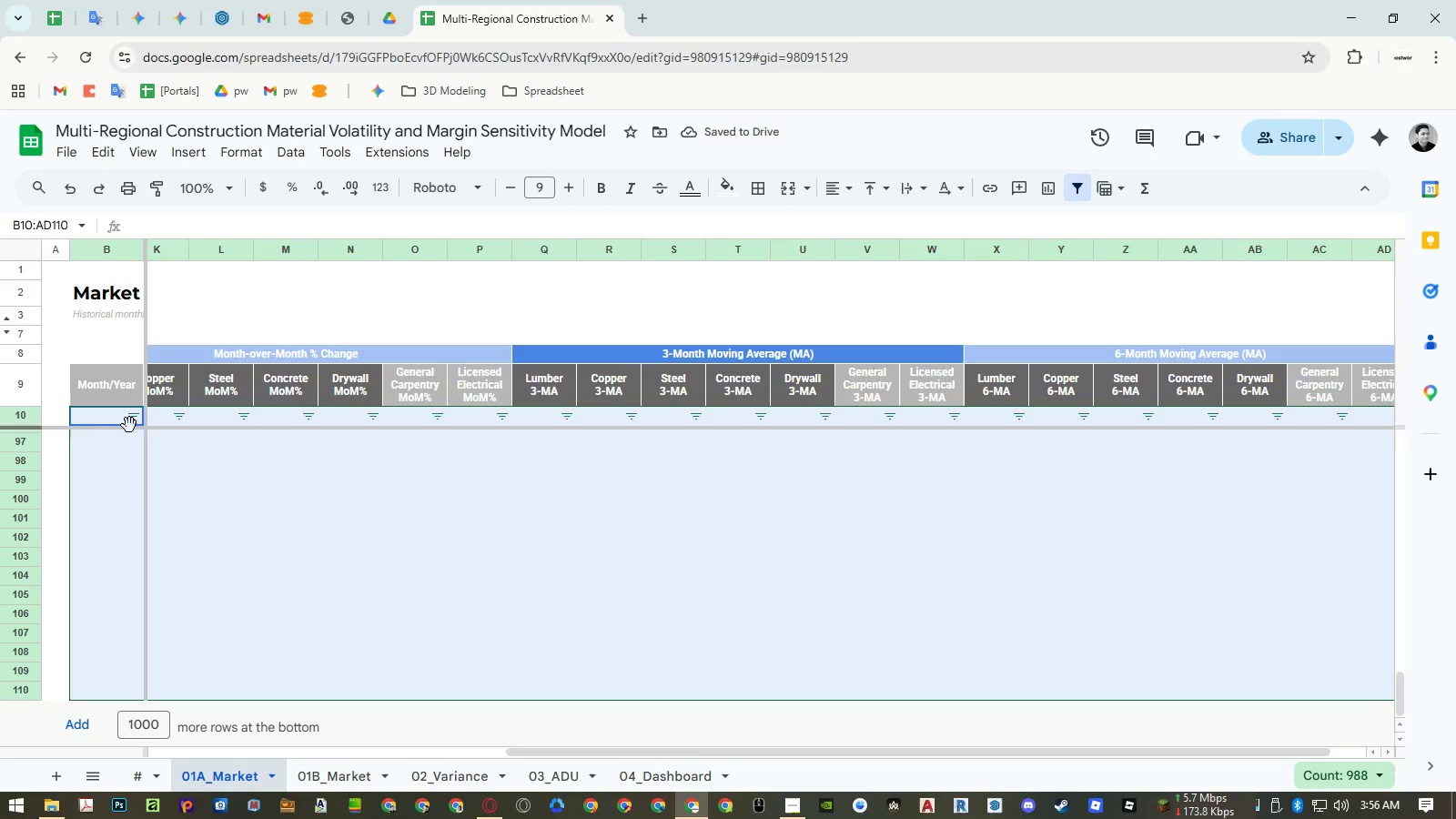 
left_click([129, 419])
 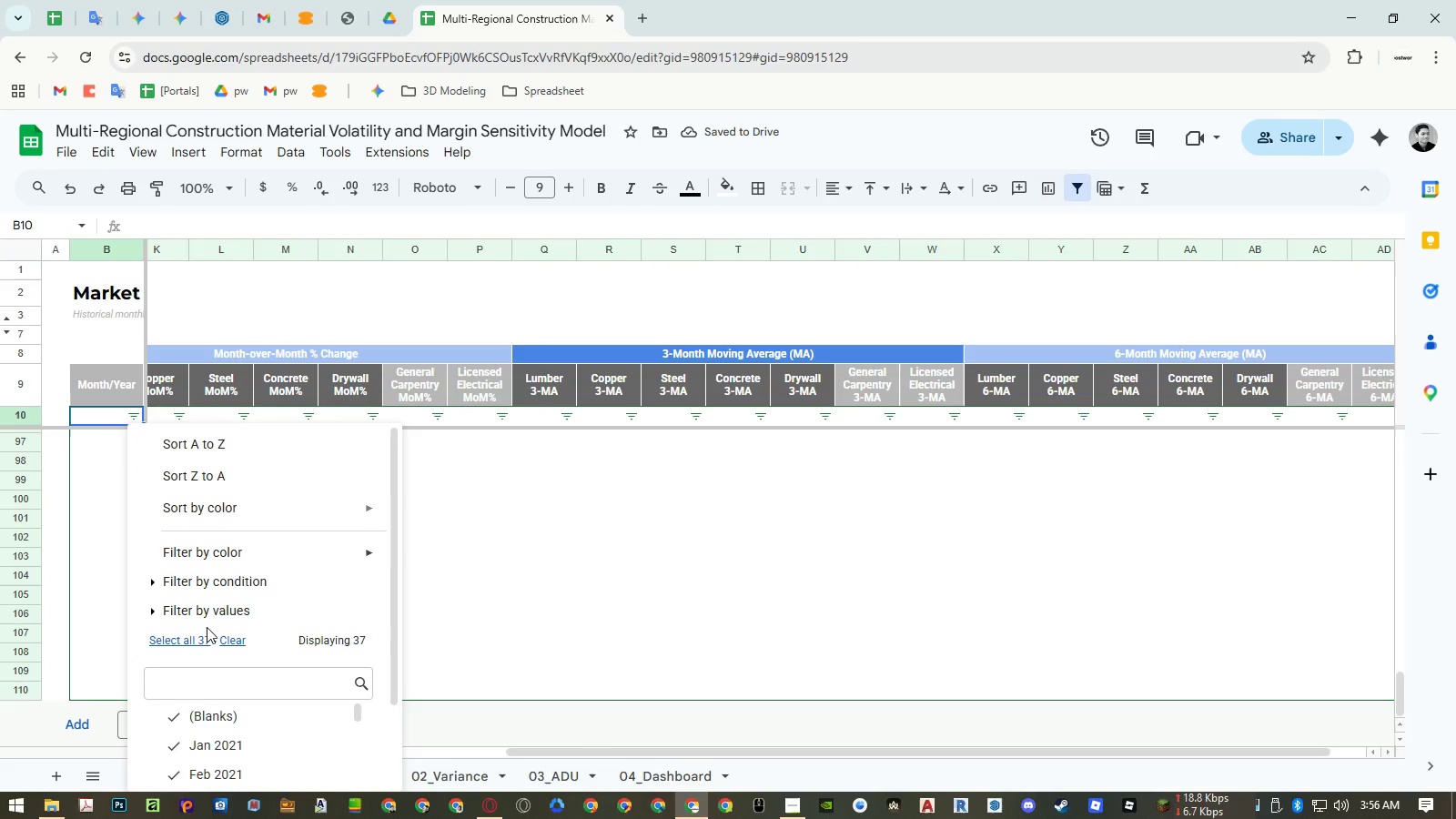 
left_click([197, 711])
 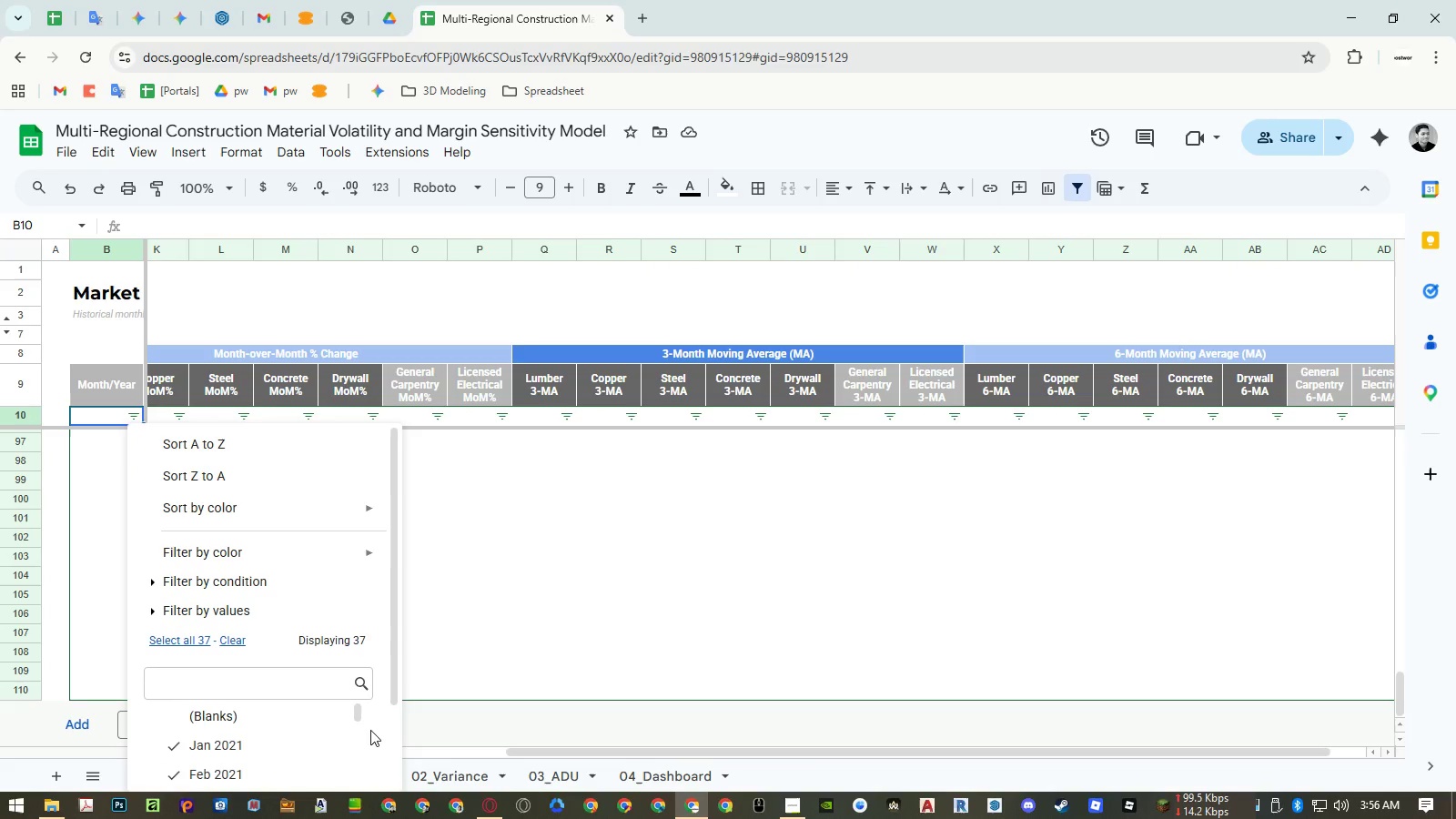 
scroll: coordinate [378, 734], scroll_direction: down, amount: 7.0
 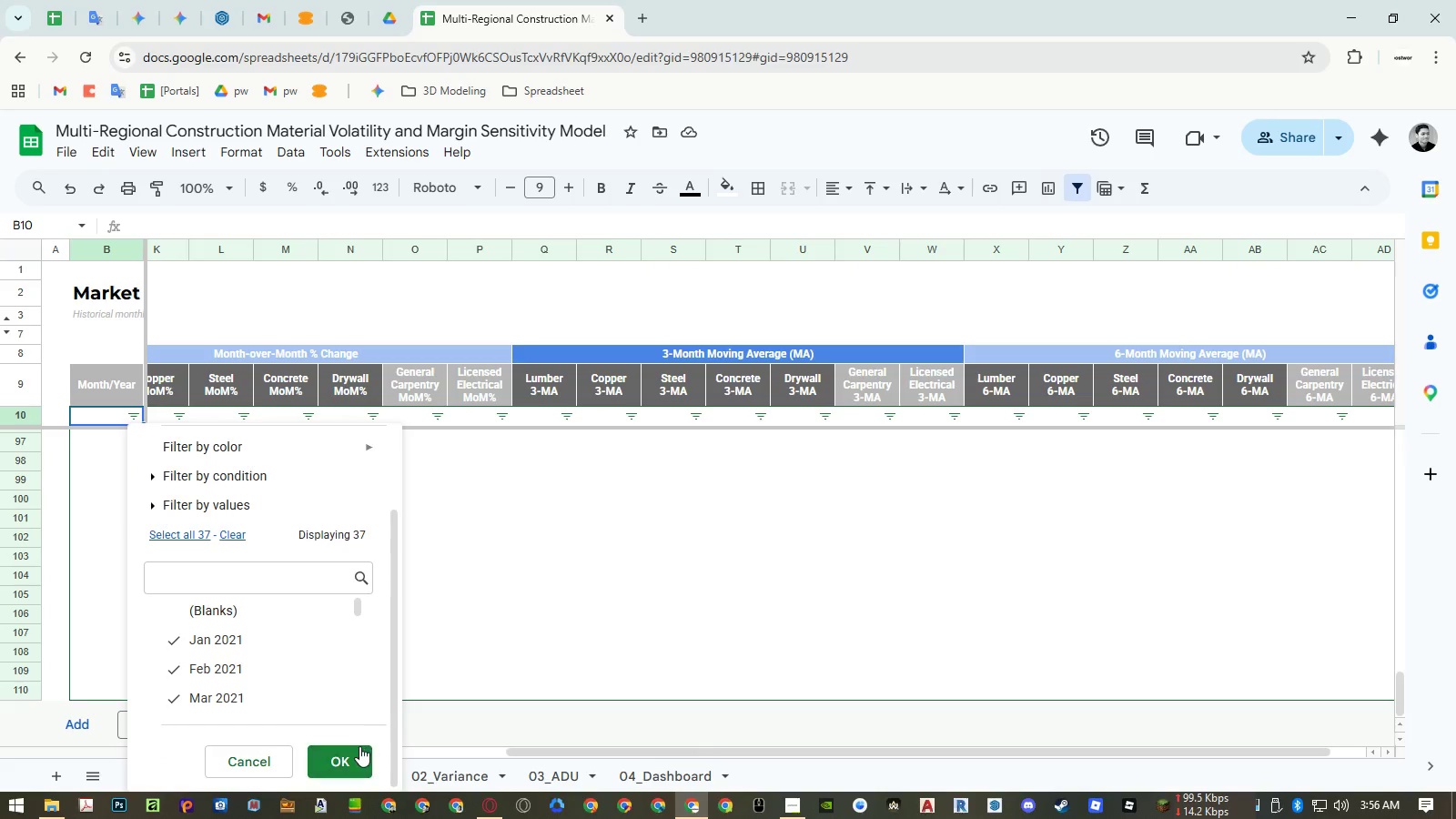 
left_click([359, 753])
 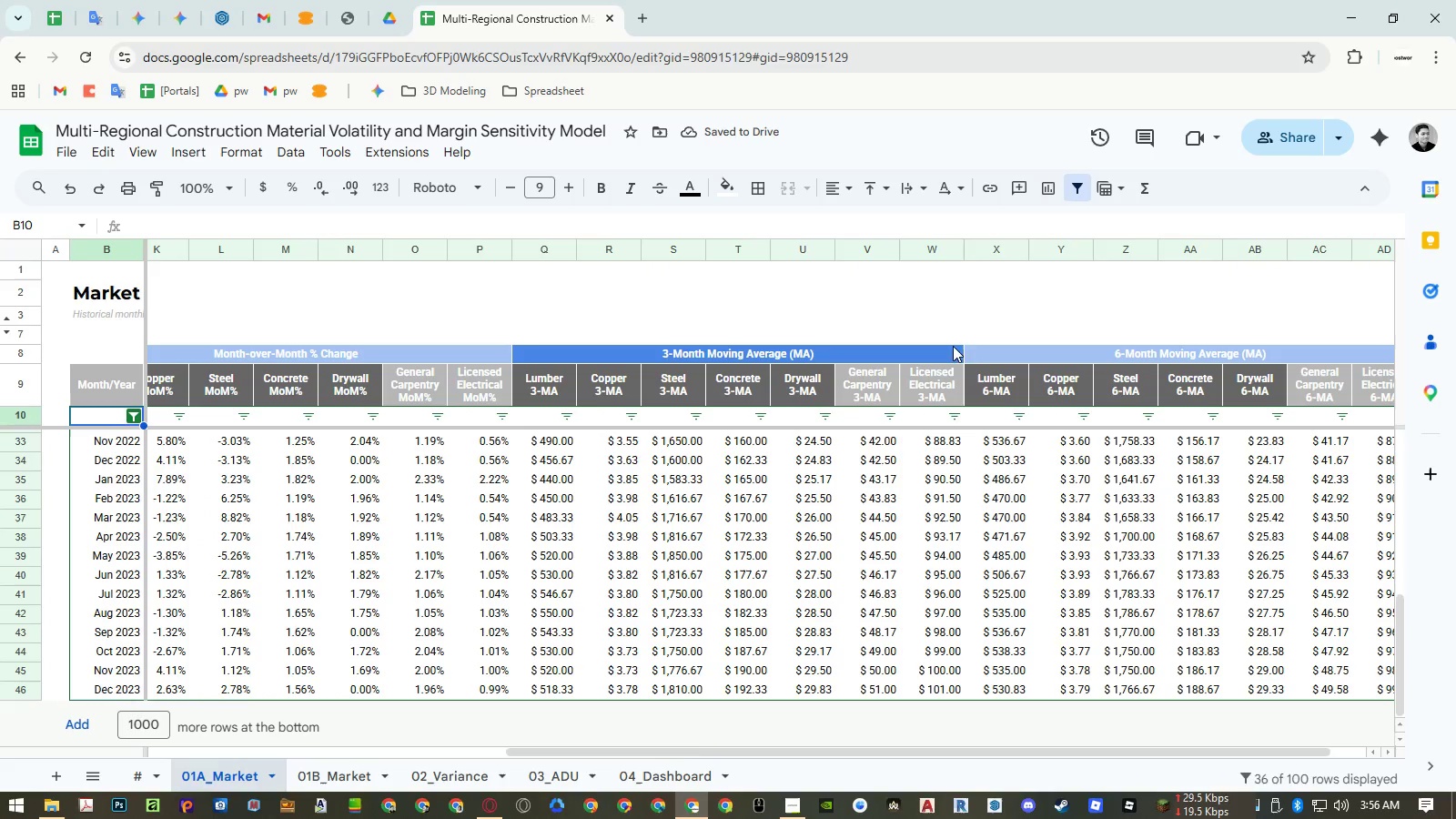 
wait(5.64)
 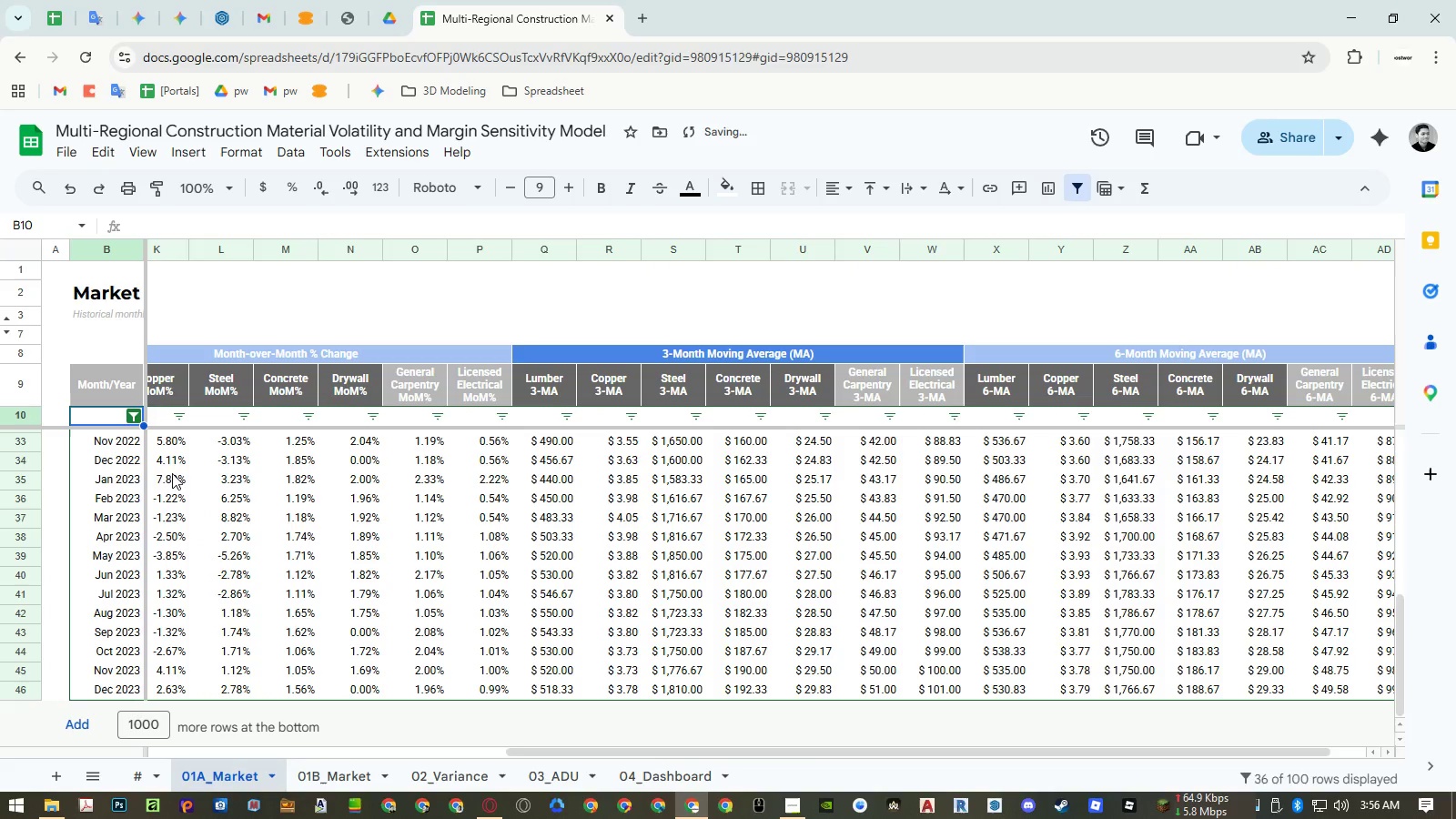 
left_click([544, 243])
 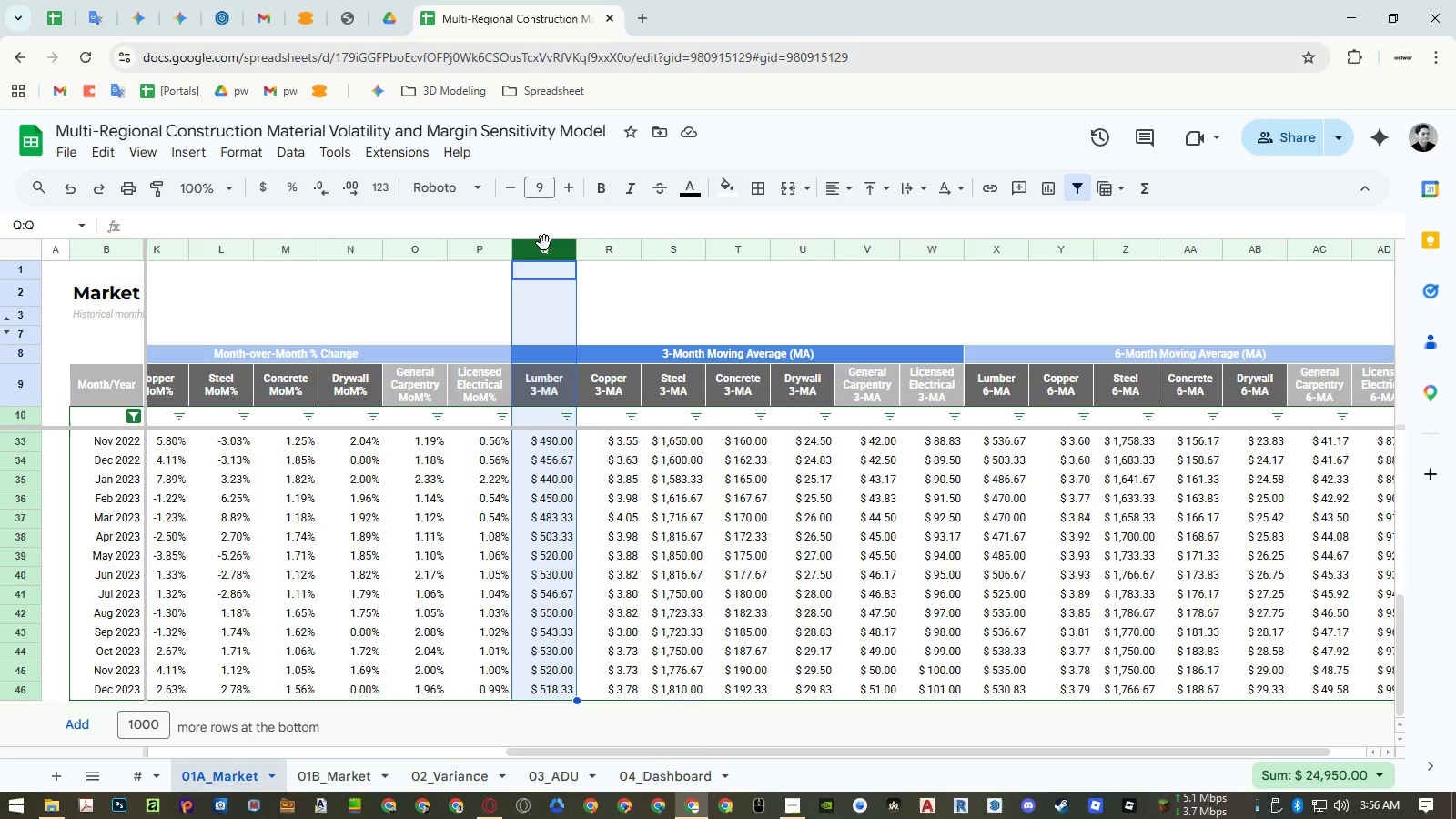 
hold_key(key=ShiftLeft, duration=1.62)
 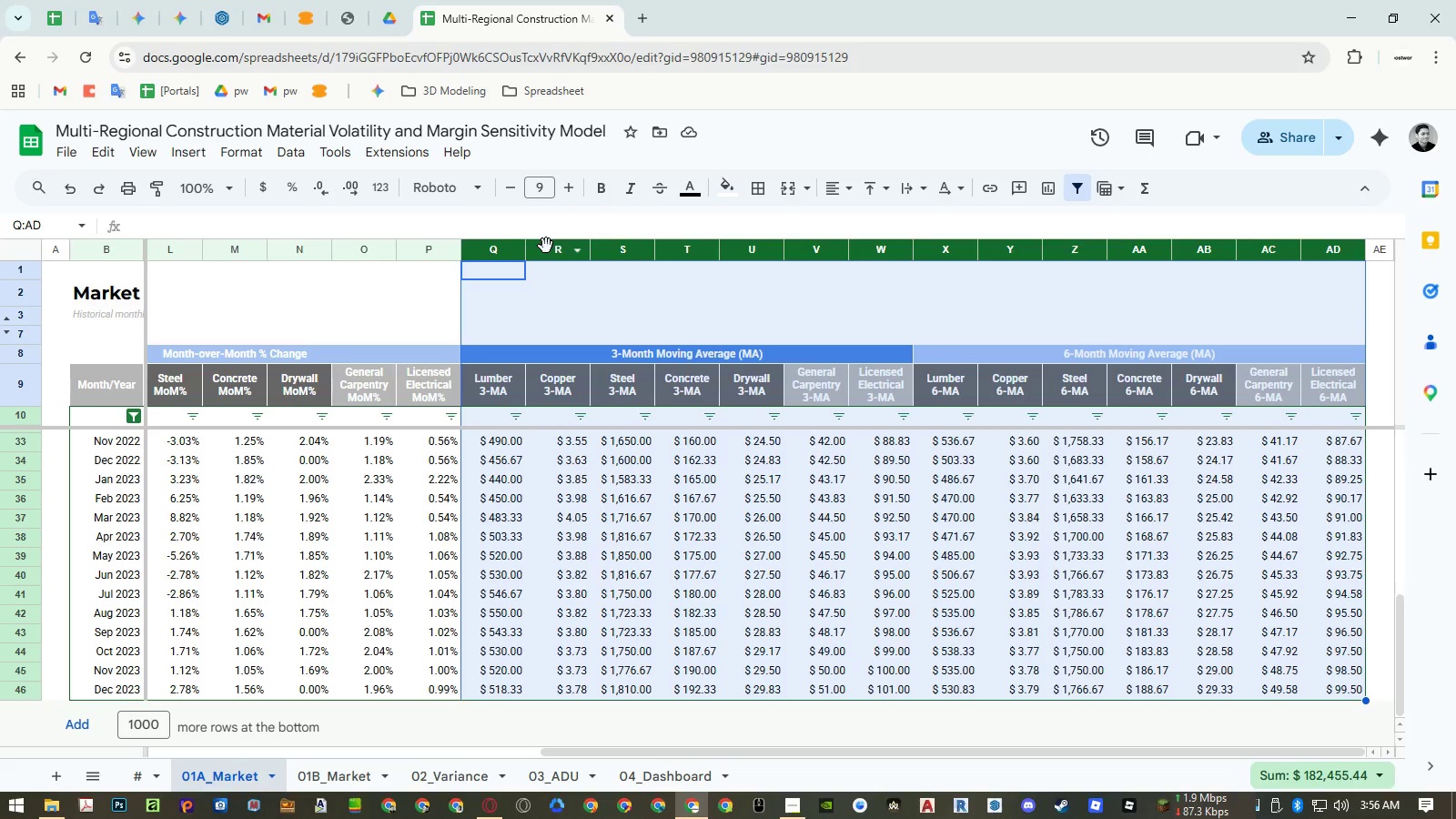 
hold_key(key=ControlLeft, duration=0.94)